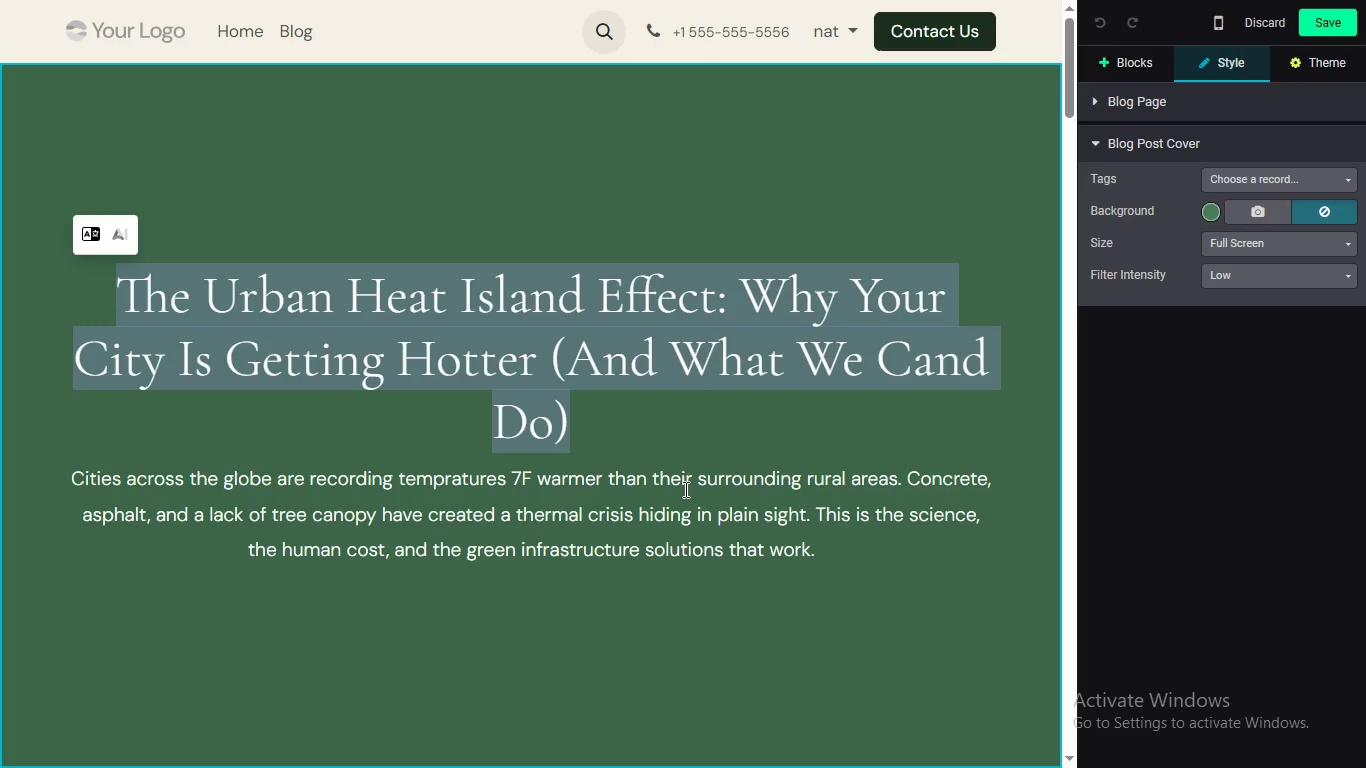 
wait(11.2)
 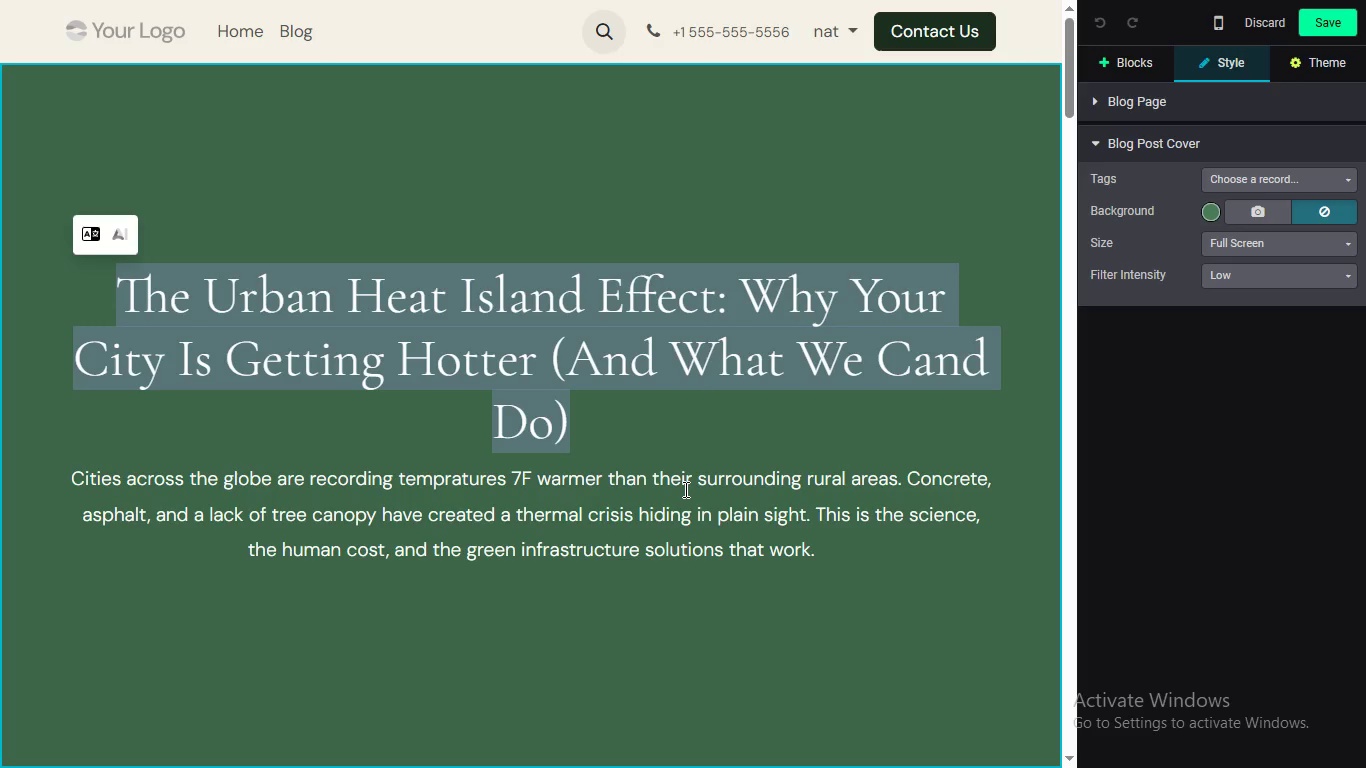 
double_click([584, 555])
 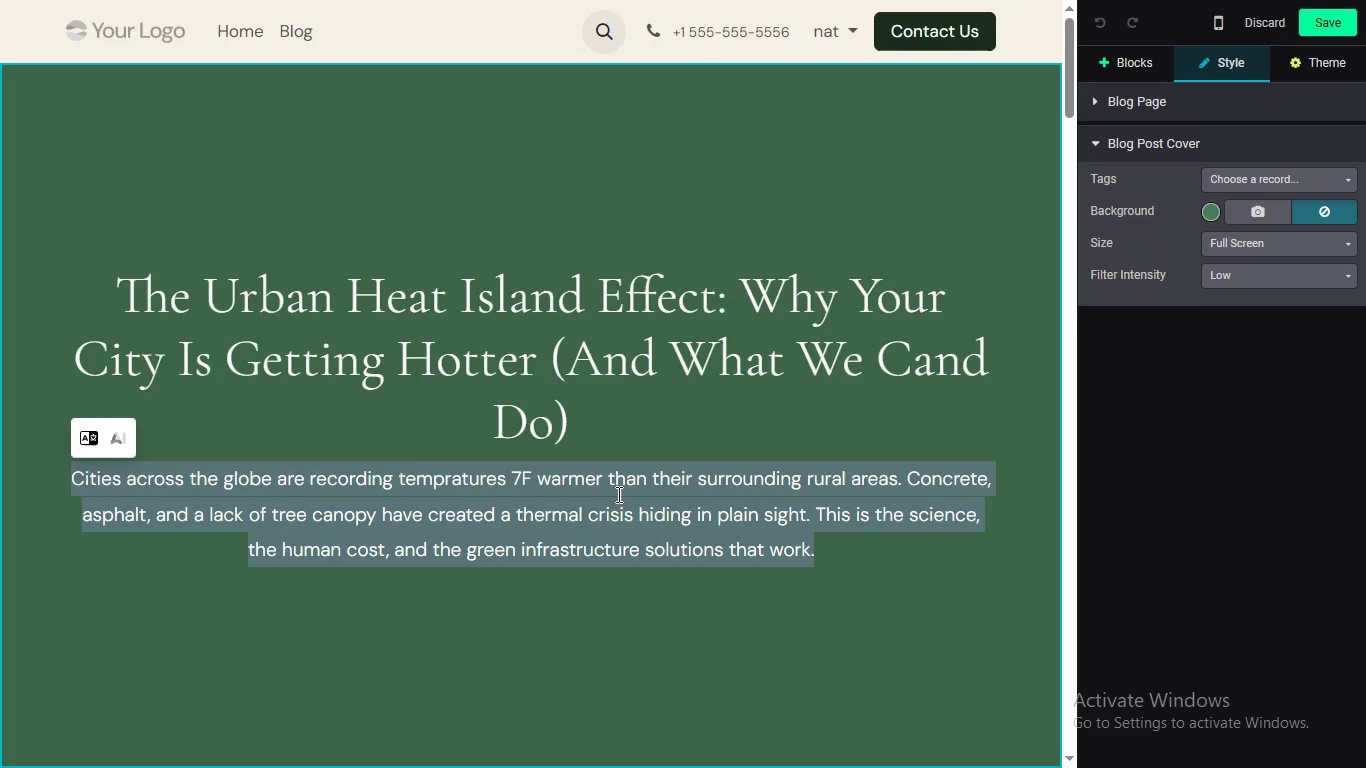 
triple_click([584, 555])
 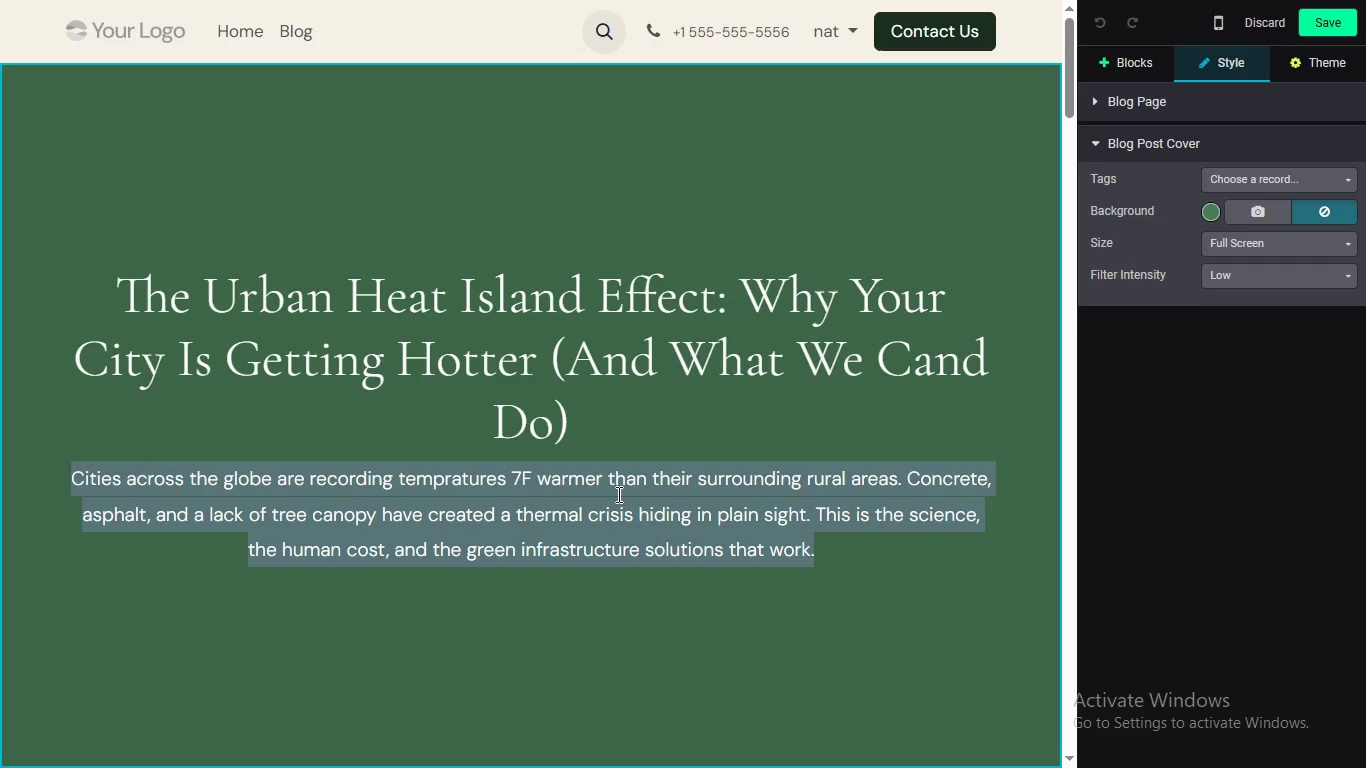 
triple_click([584, 555])
 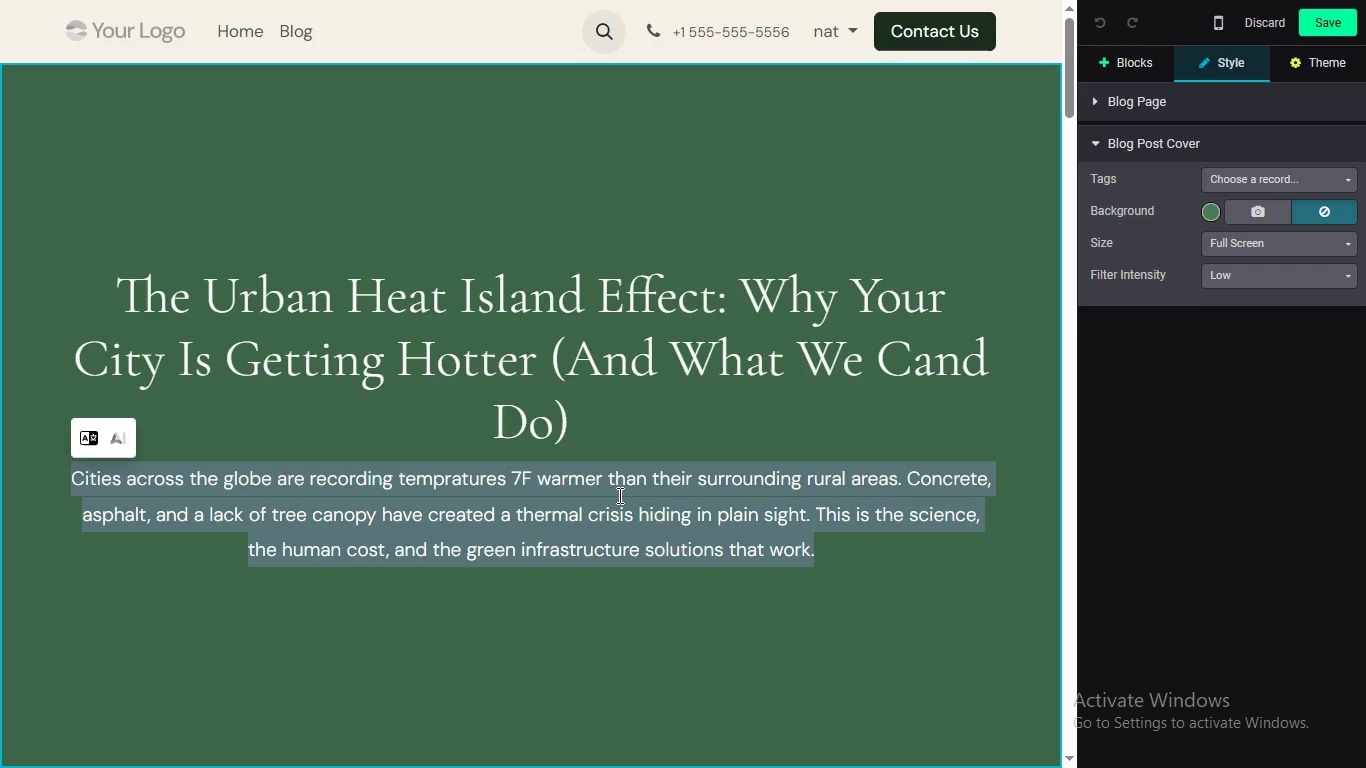 
double_click([617, 494])
 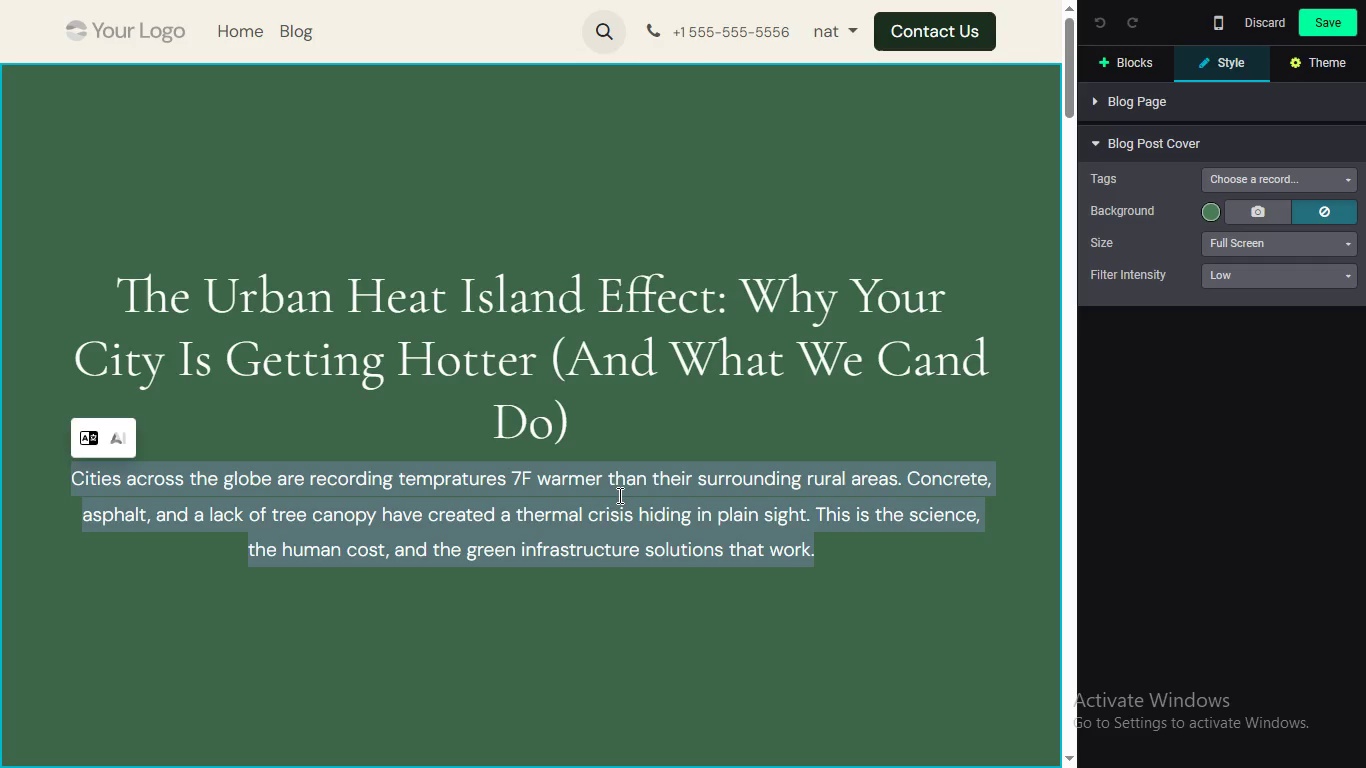 
triple_click([617, 494])
 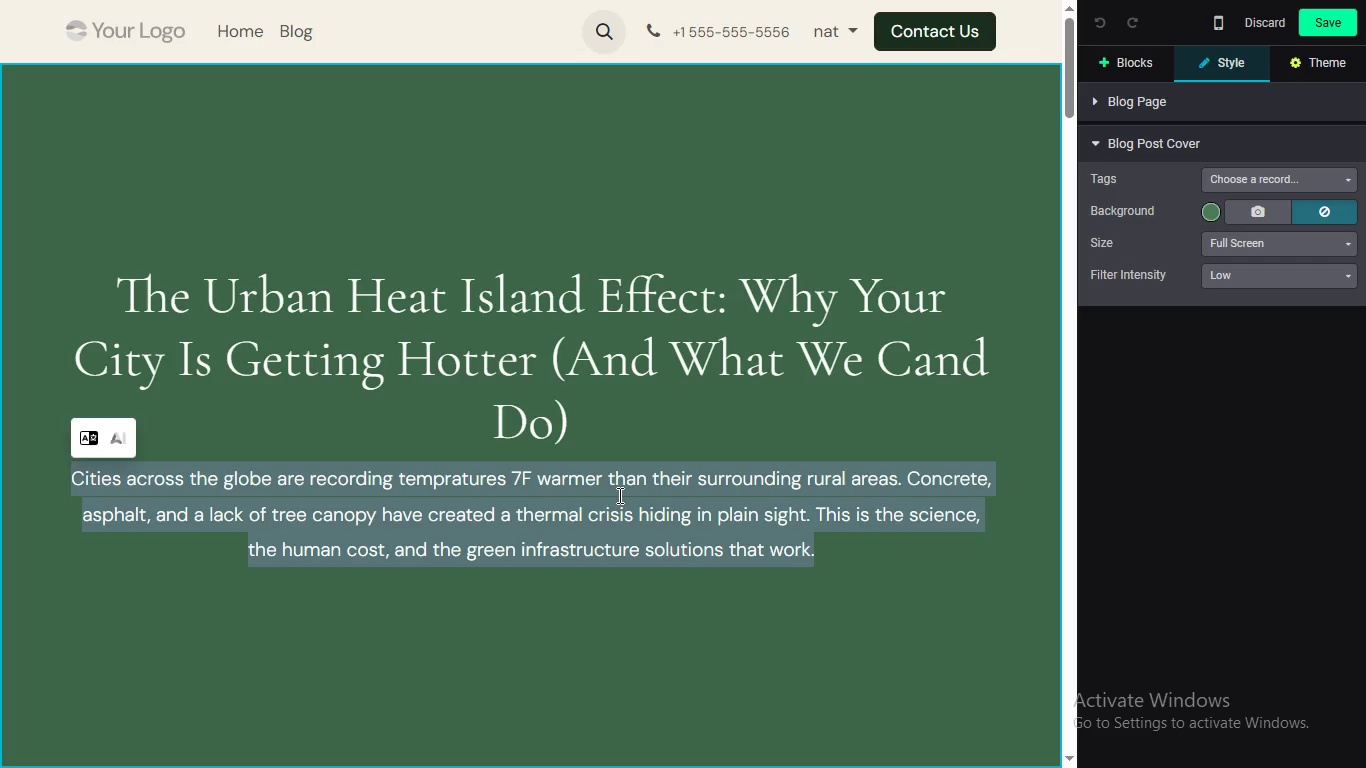 
triple_click([617, 494])
 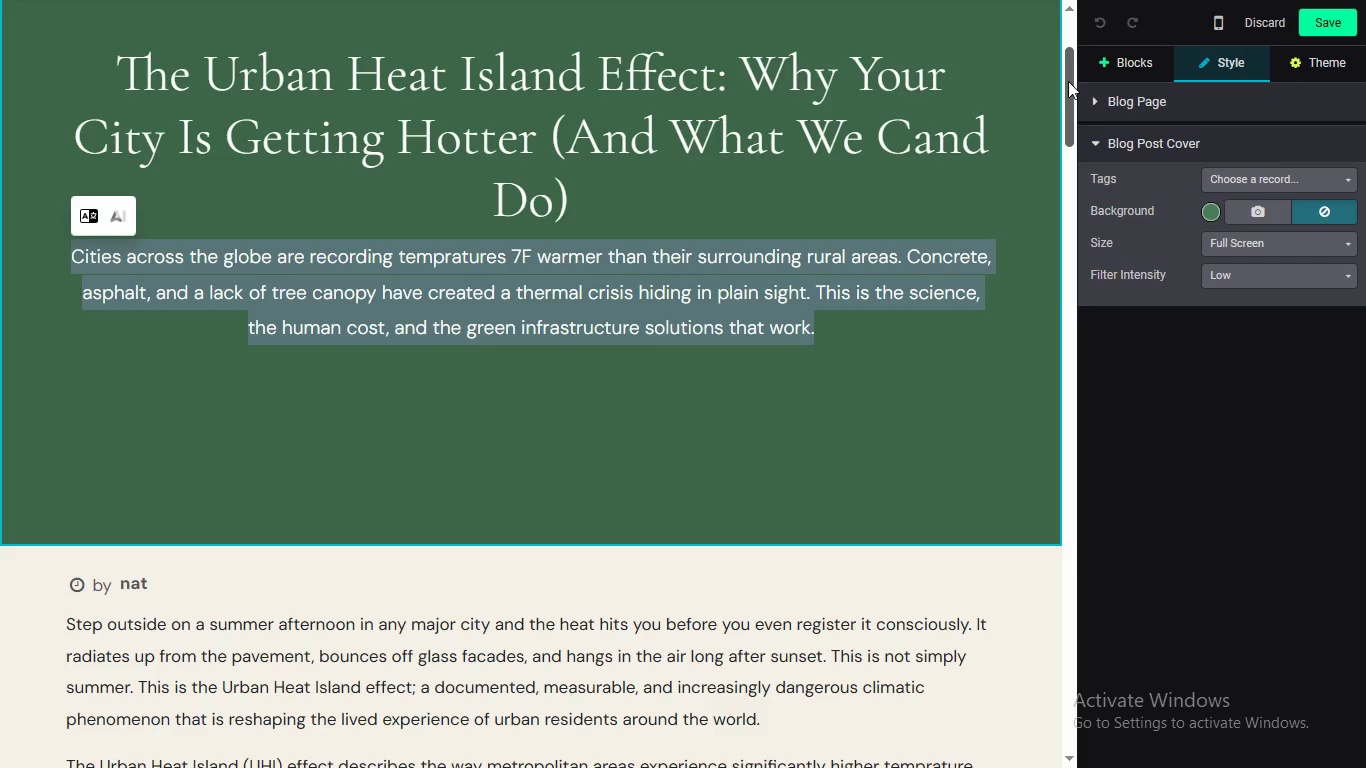 
left_click_drag(start_coordinate=[1065, 59], to_coordinate=[1071, 88])
 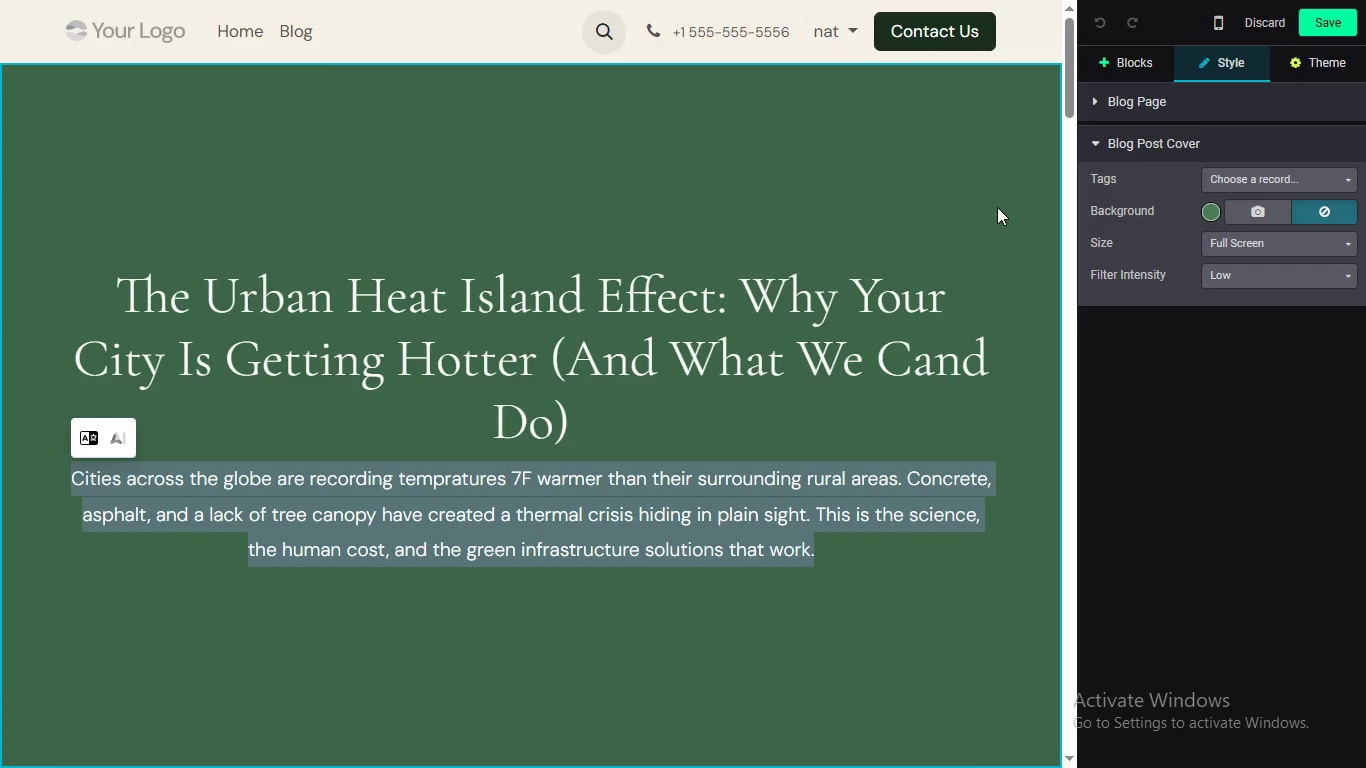 
wait(6.27)
 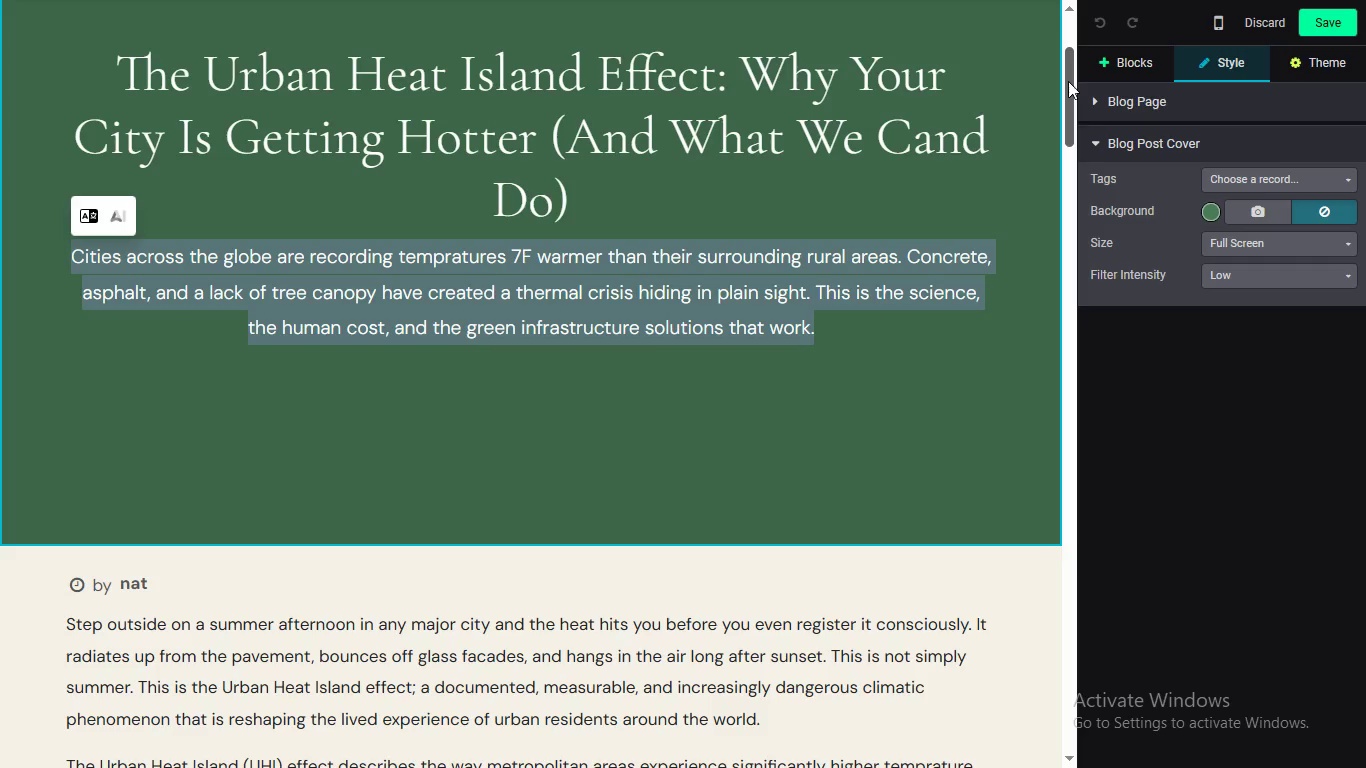 
scroll: coordinate [1000, 220], scroll_direction: up, amount: 2.0
 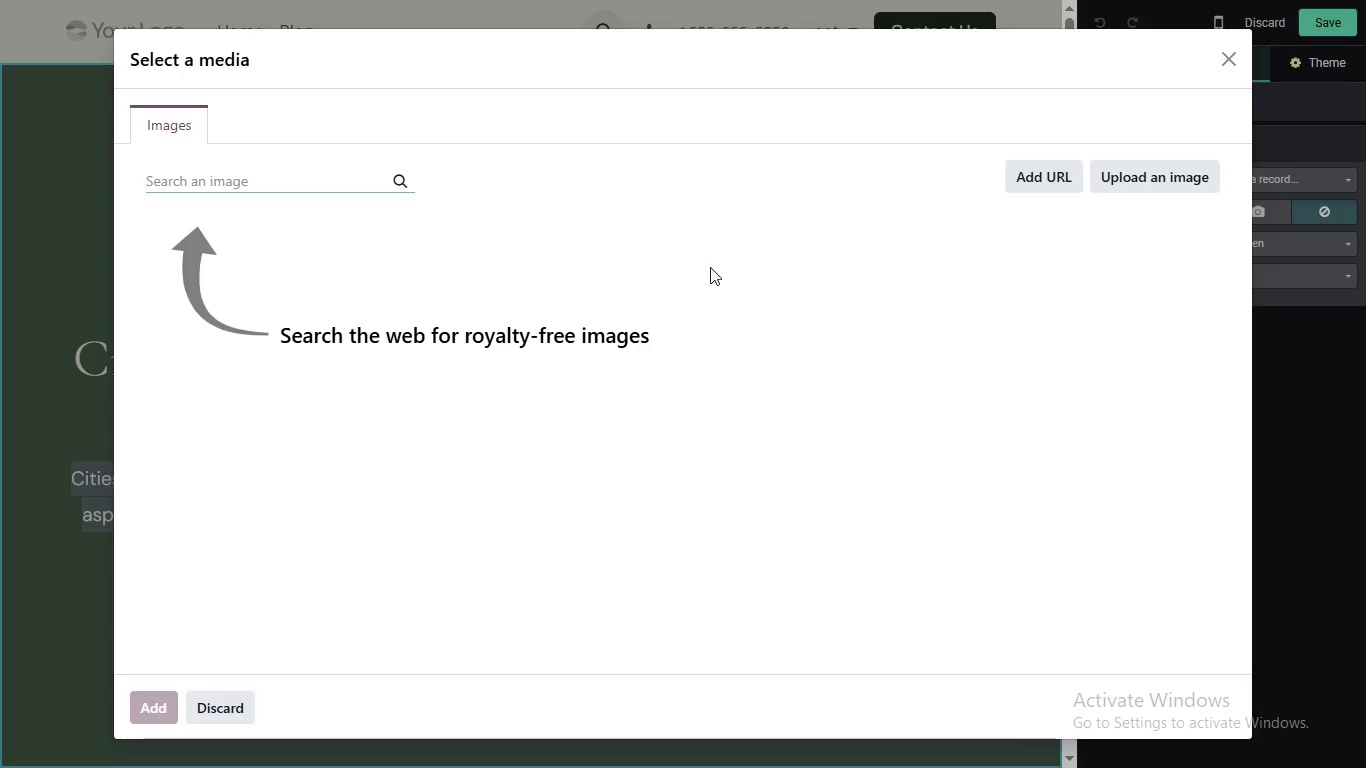 
left_click([1263, 208])
 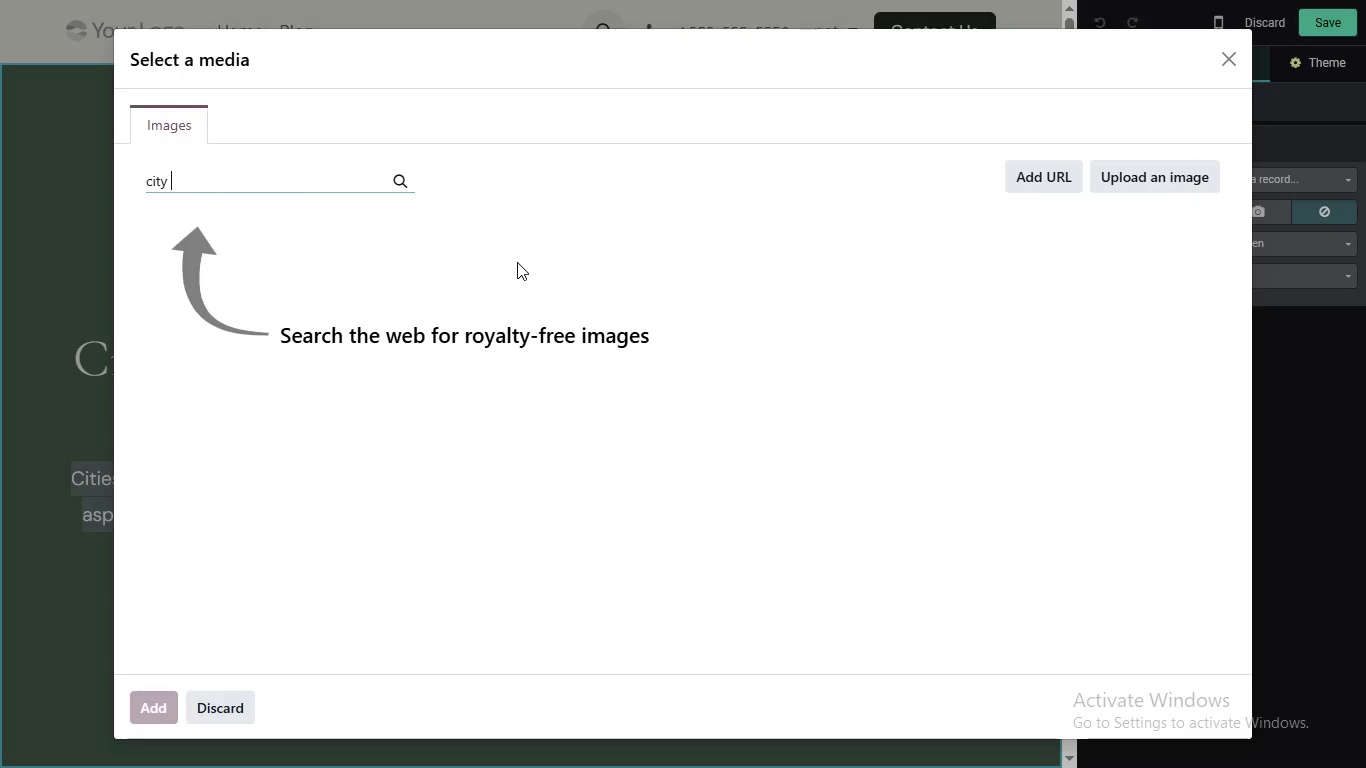 
wait(7.31)
 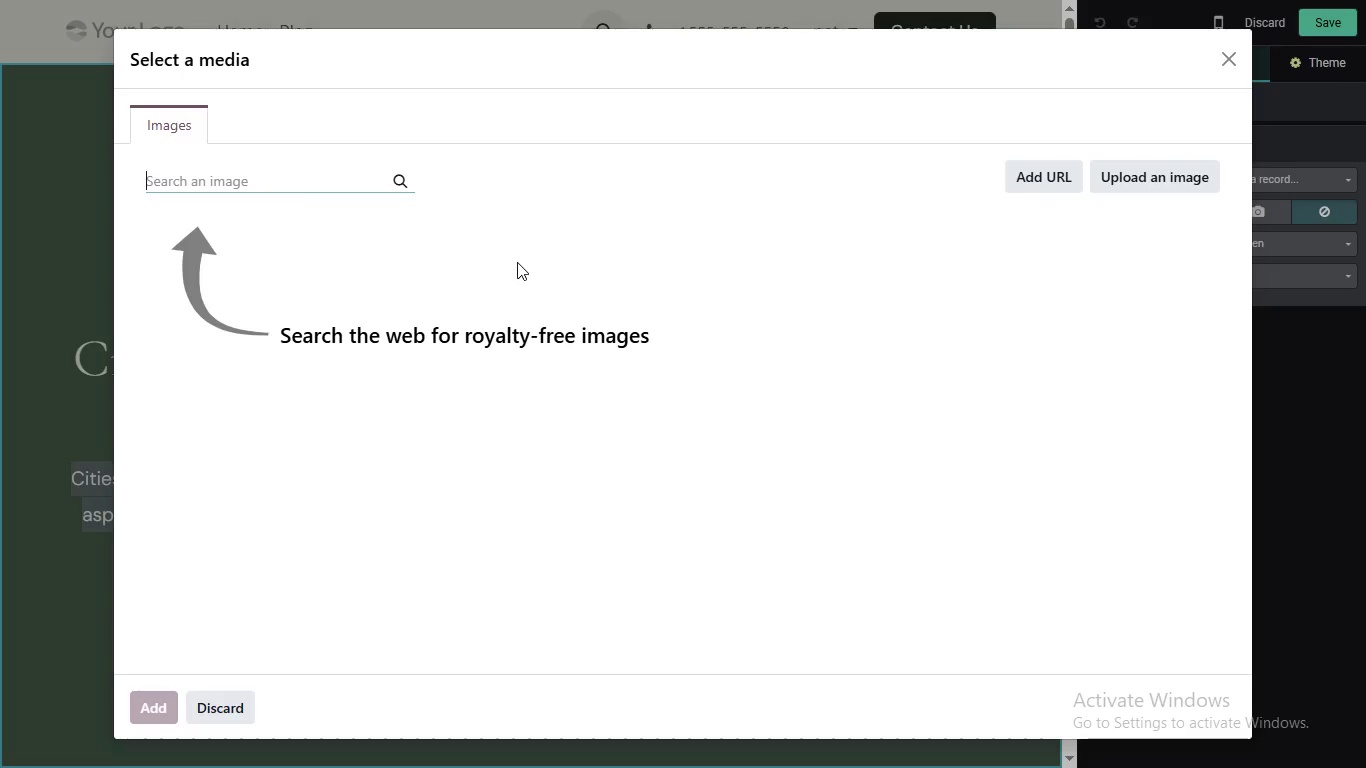 
type(city heat haze)
 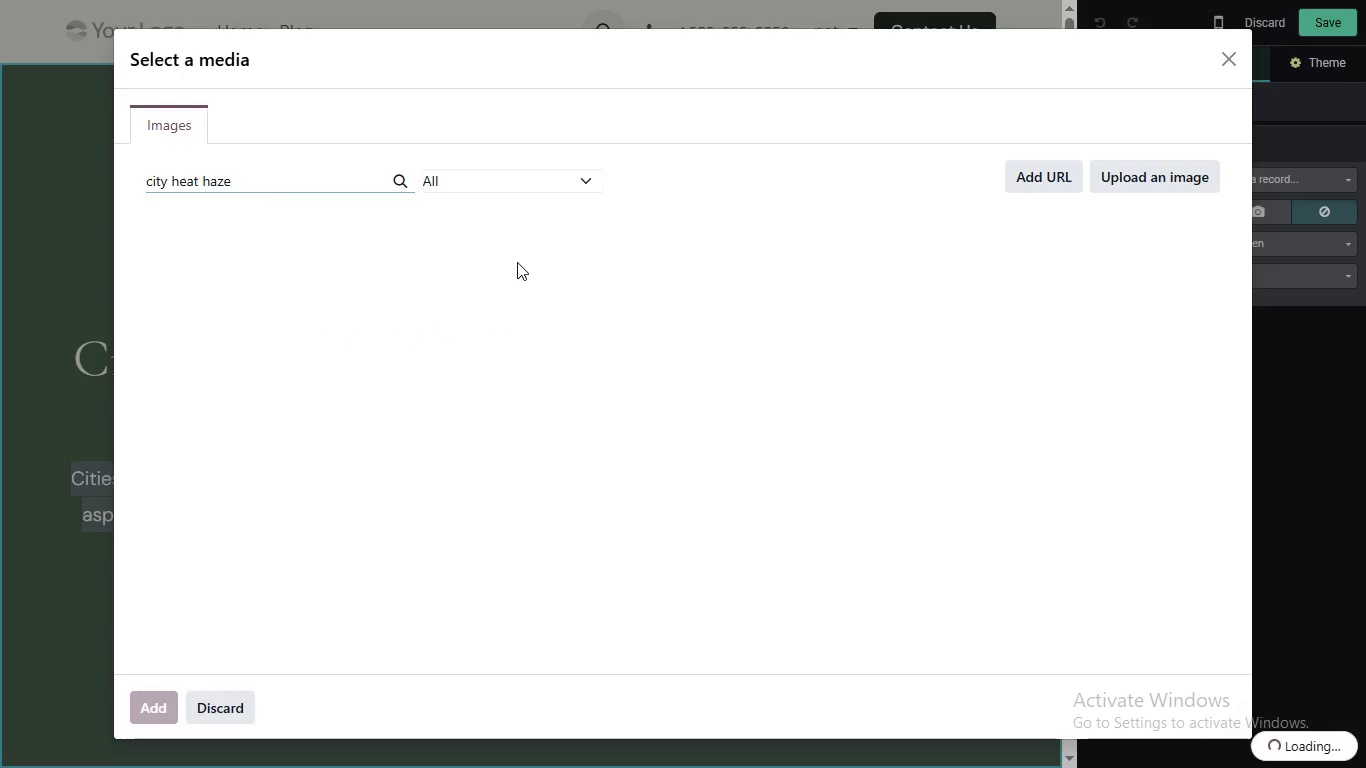 
key(Enter)
 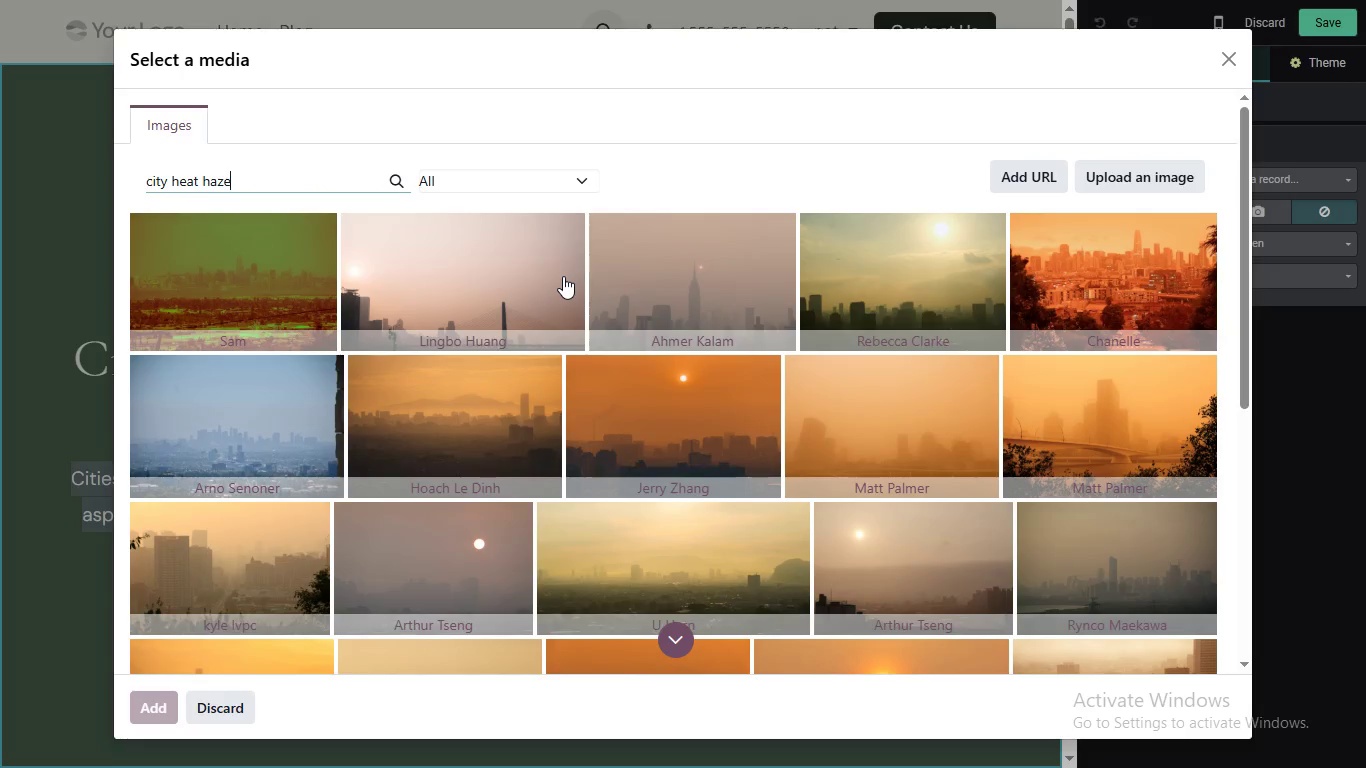 
wait(16.02)
 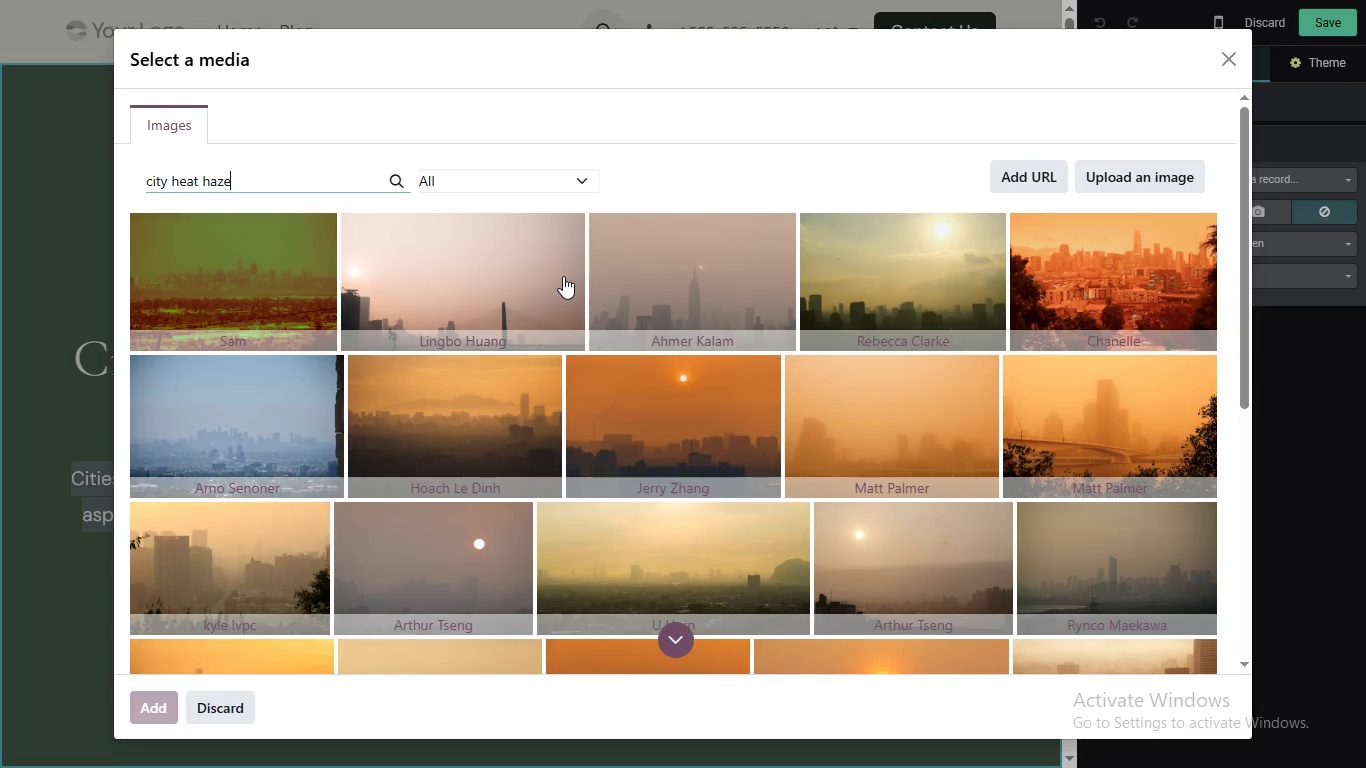 
scroll: coordinate [553, 287], scroll_direction: down, amount: 1.0
 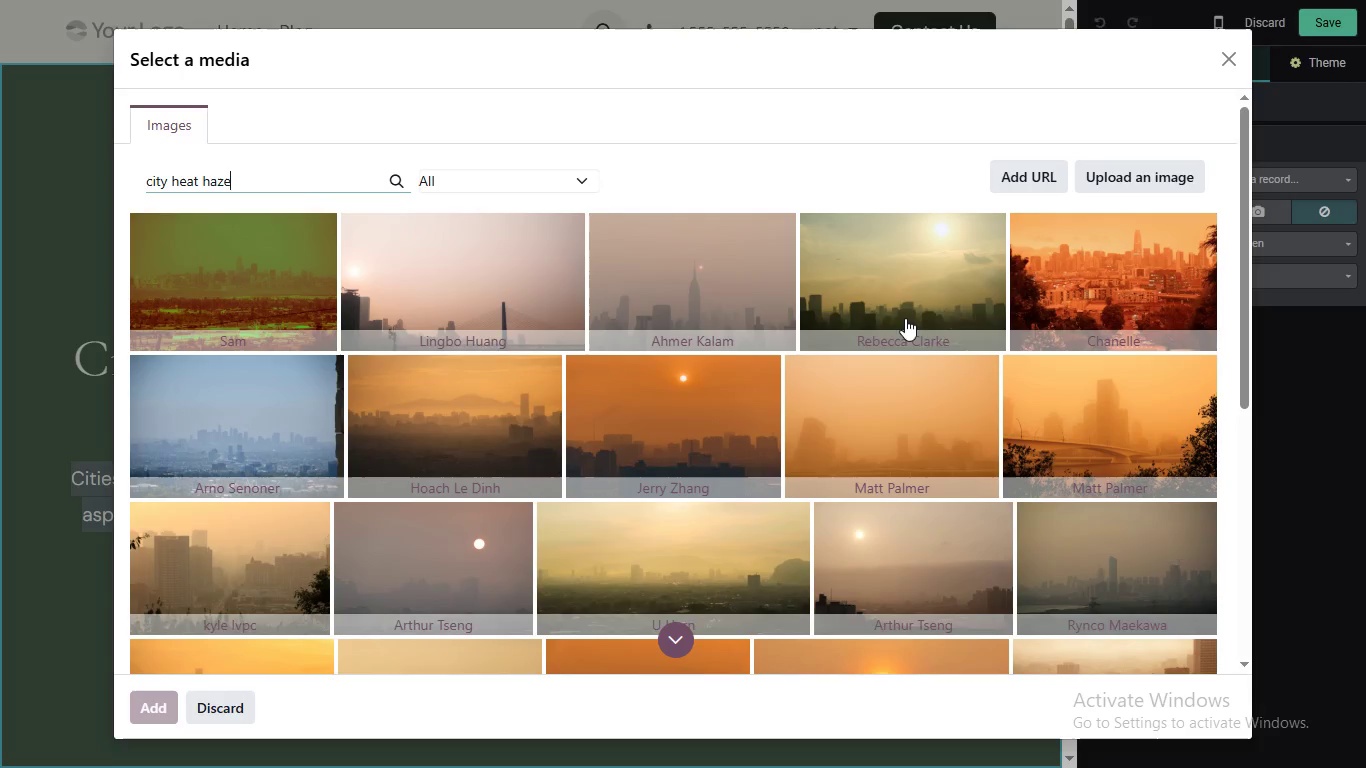 
scroll: coordinate [550, 290], scroll_direction: up, amount: 2.0
 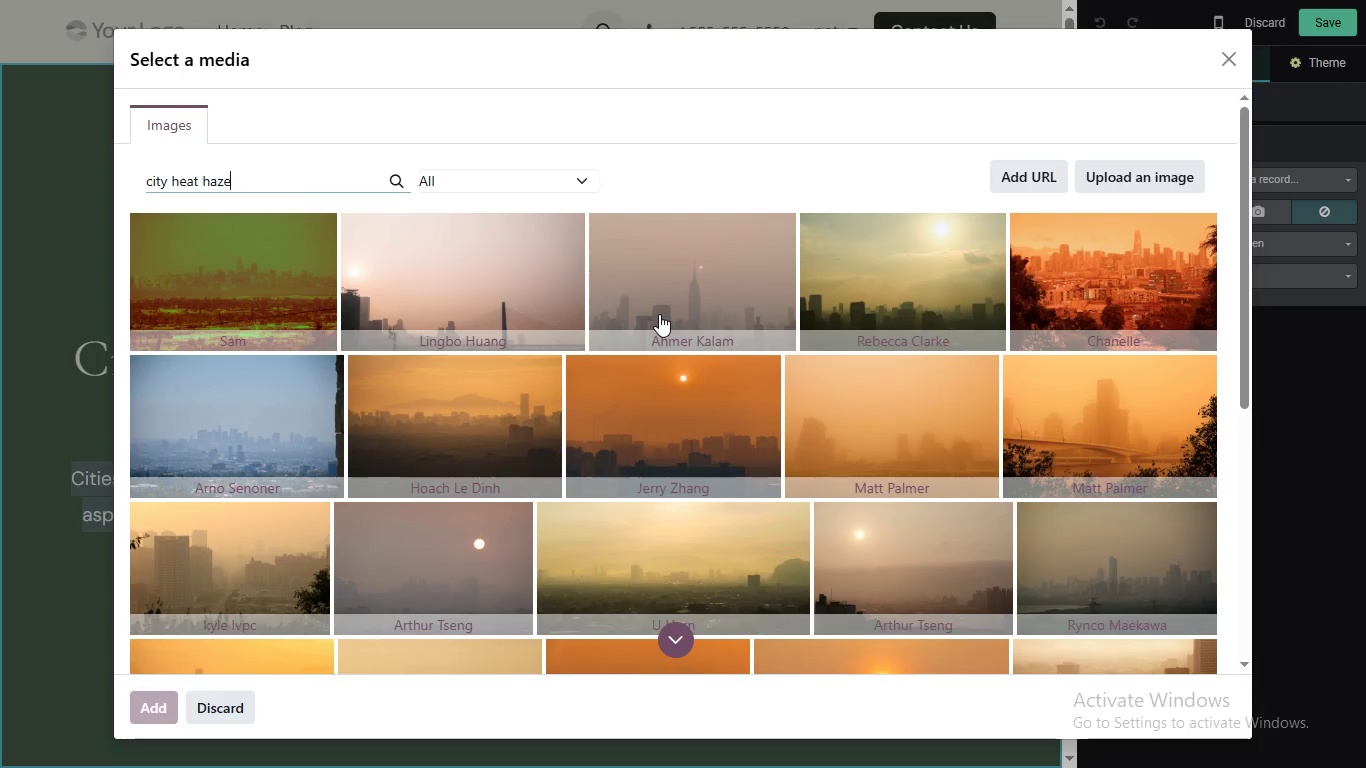 
scroll: coordinate [738, 299], scroll_direction: down, amount: 1.0
 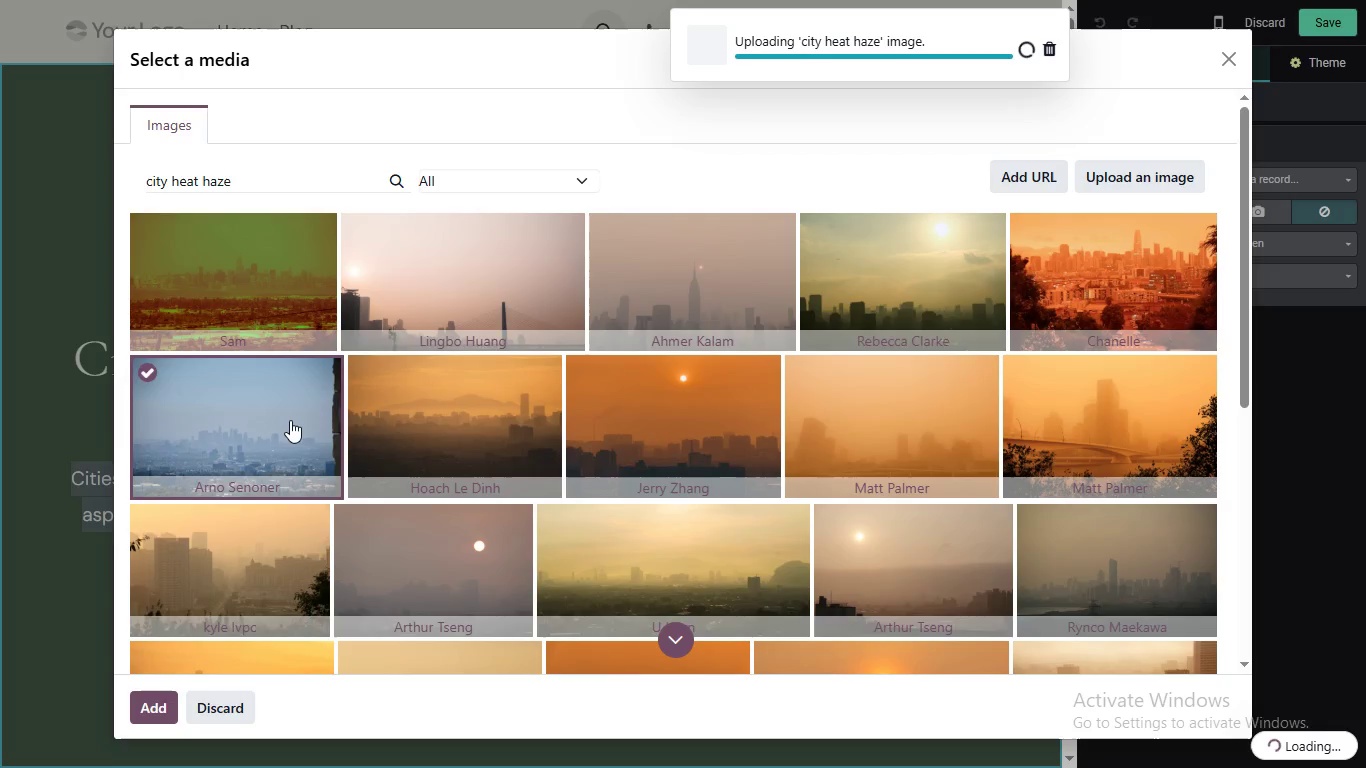 
left_click([284, 424])
 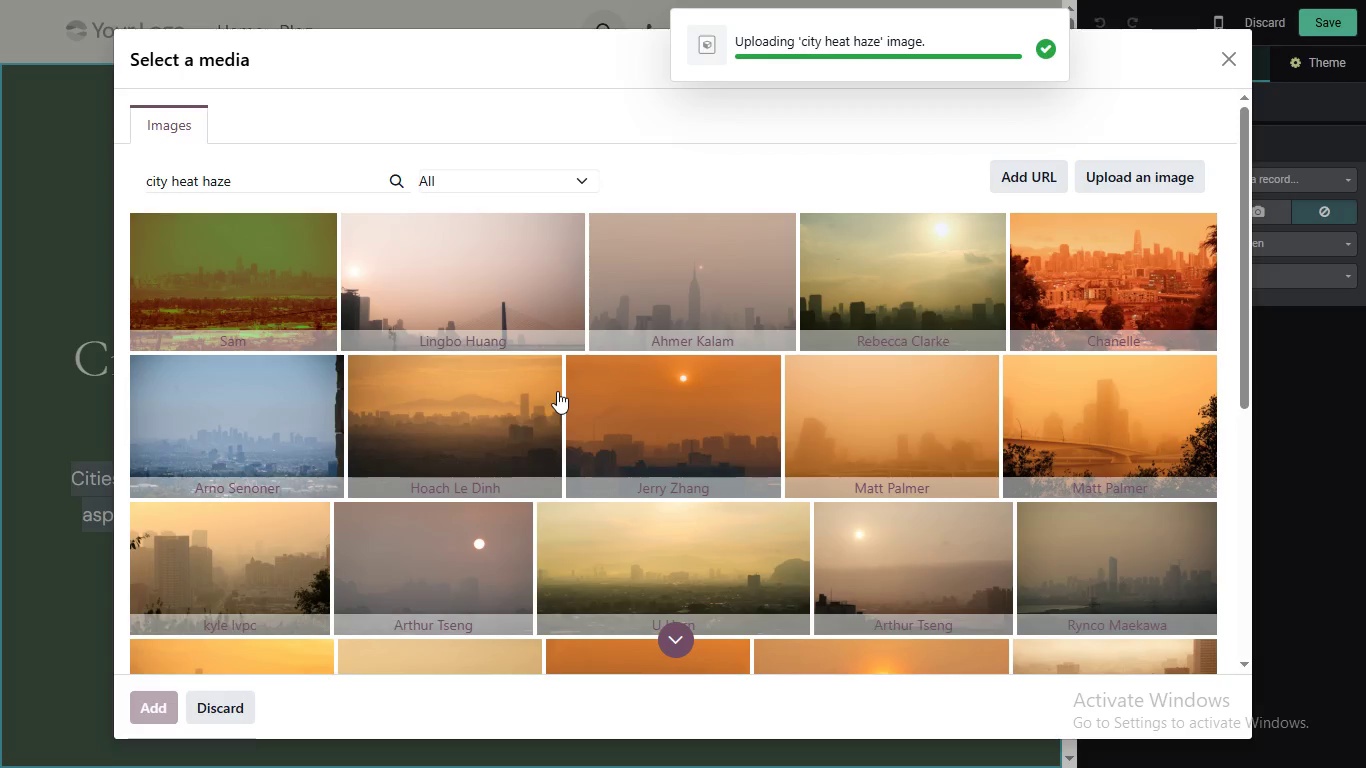 
mouse_move([565, 383])
 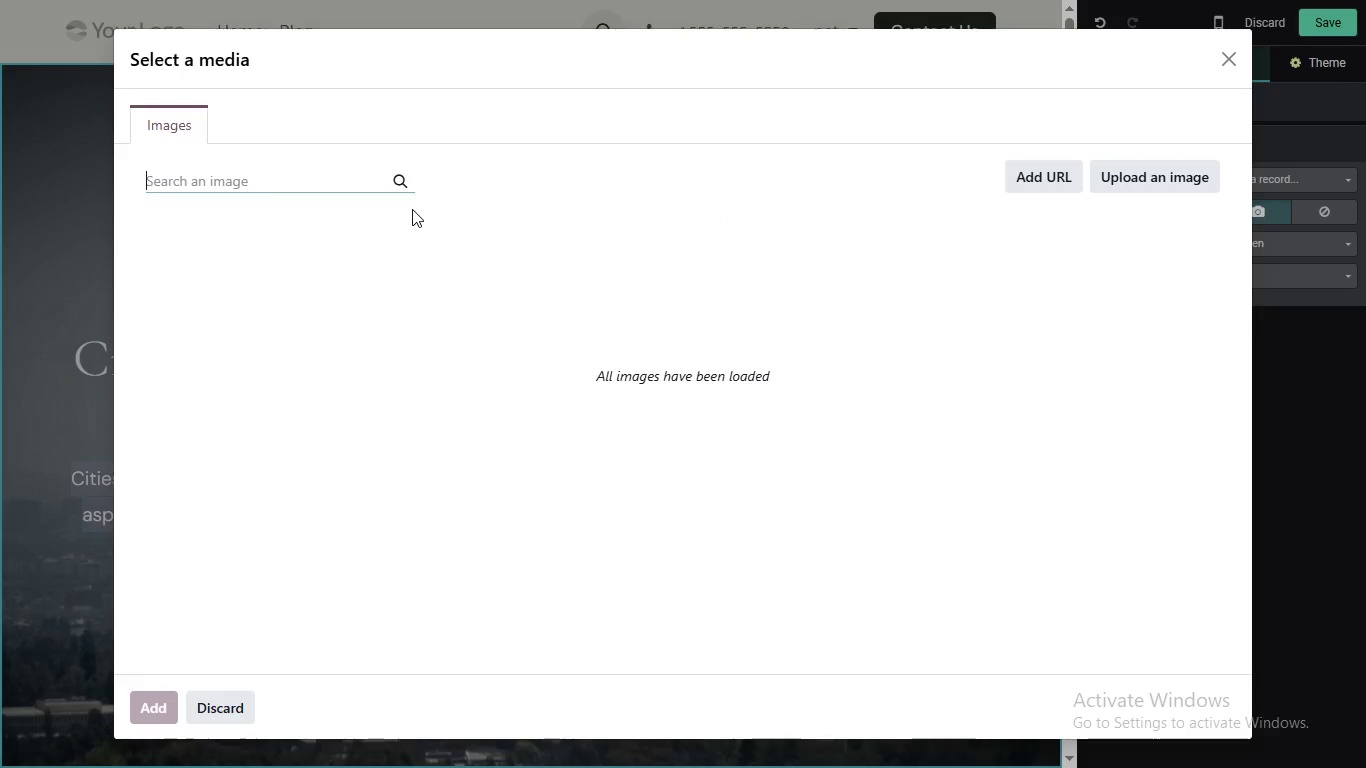 
left_click([1234, 204])
 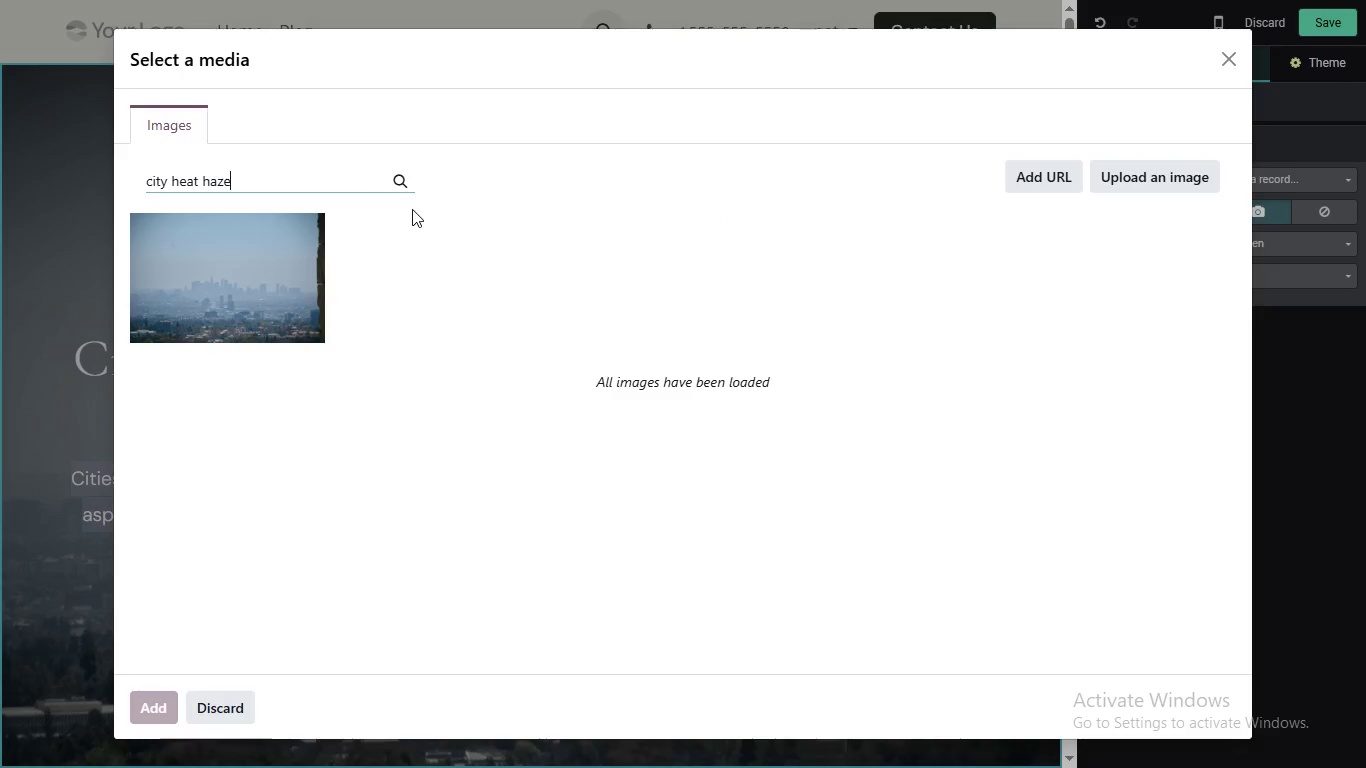 
type(city heat haze)
 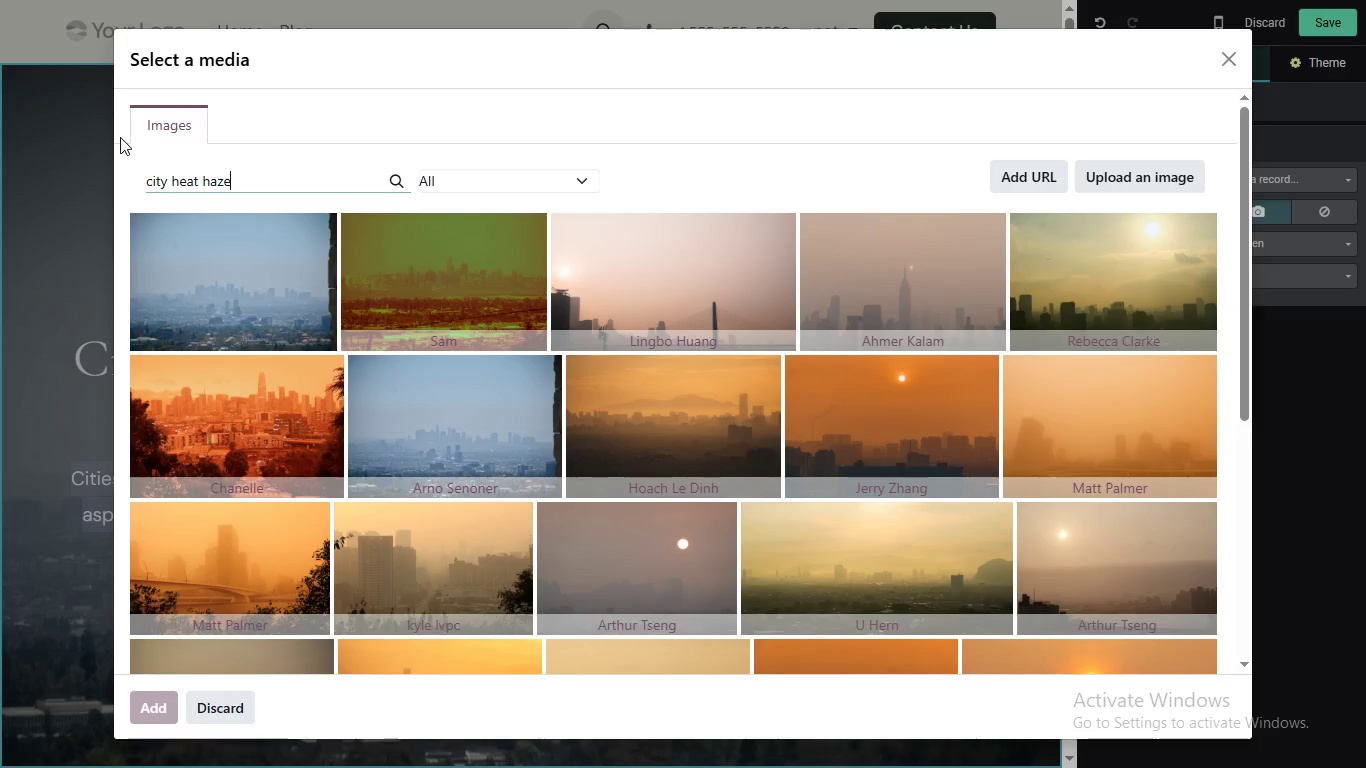 
key(Enter)
 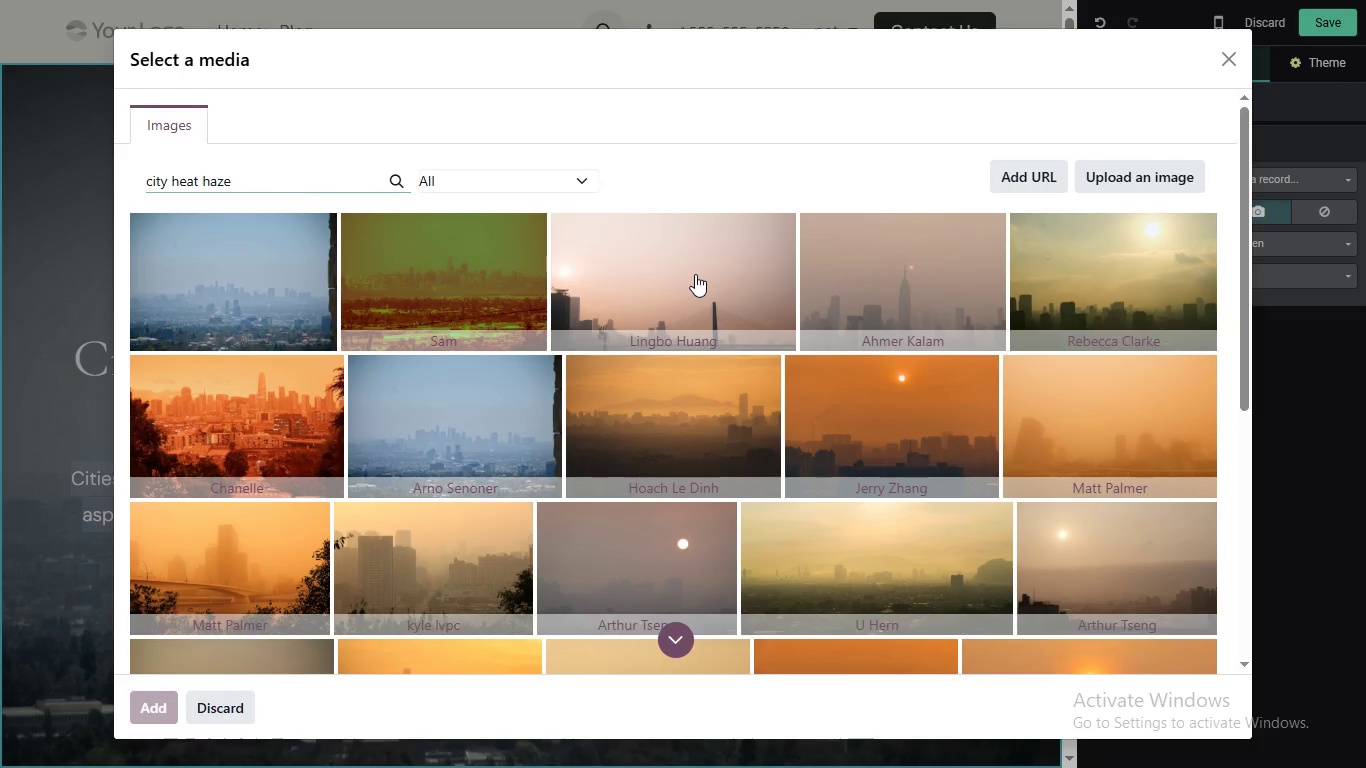 
wait(7.28)
 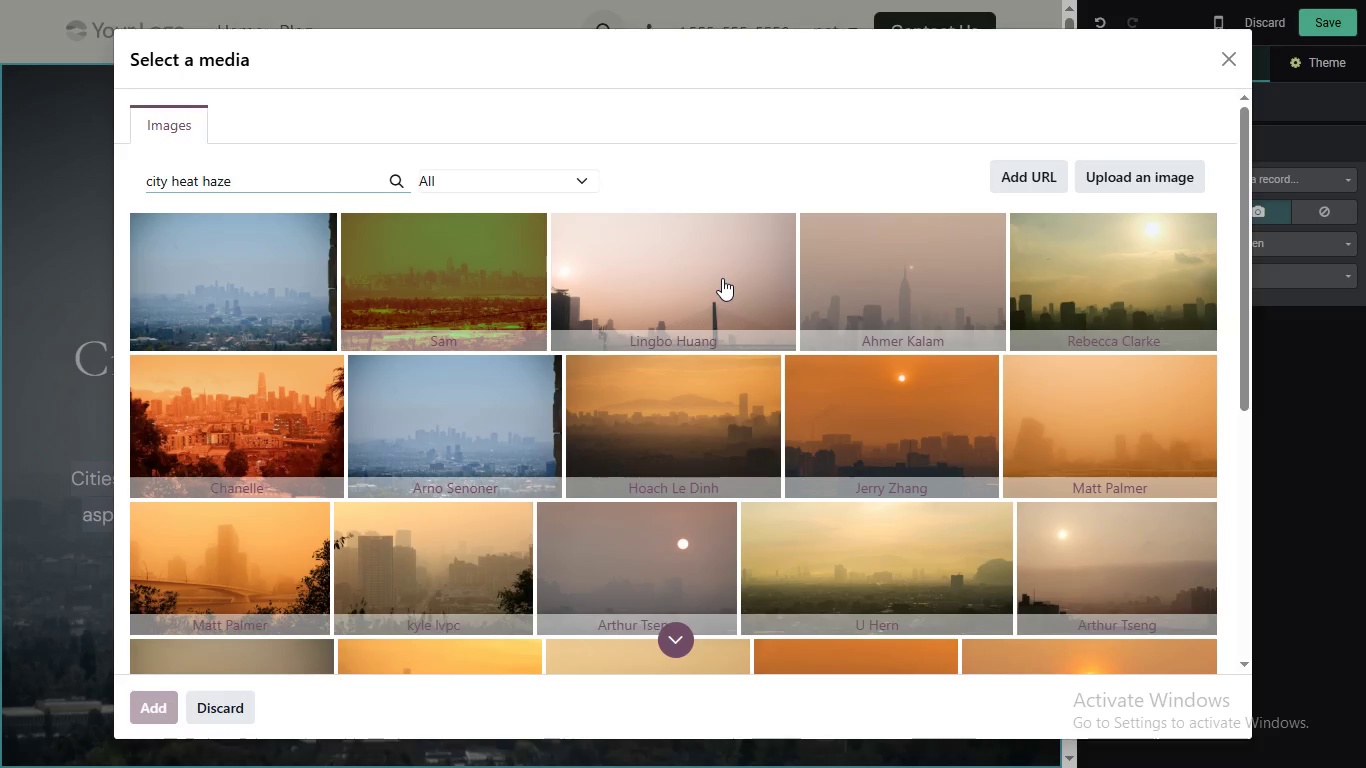 
left_click([695, 274])
 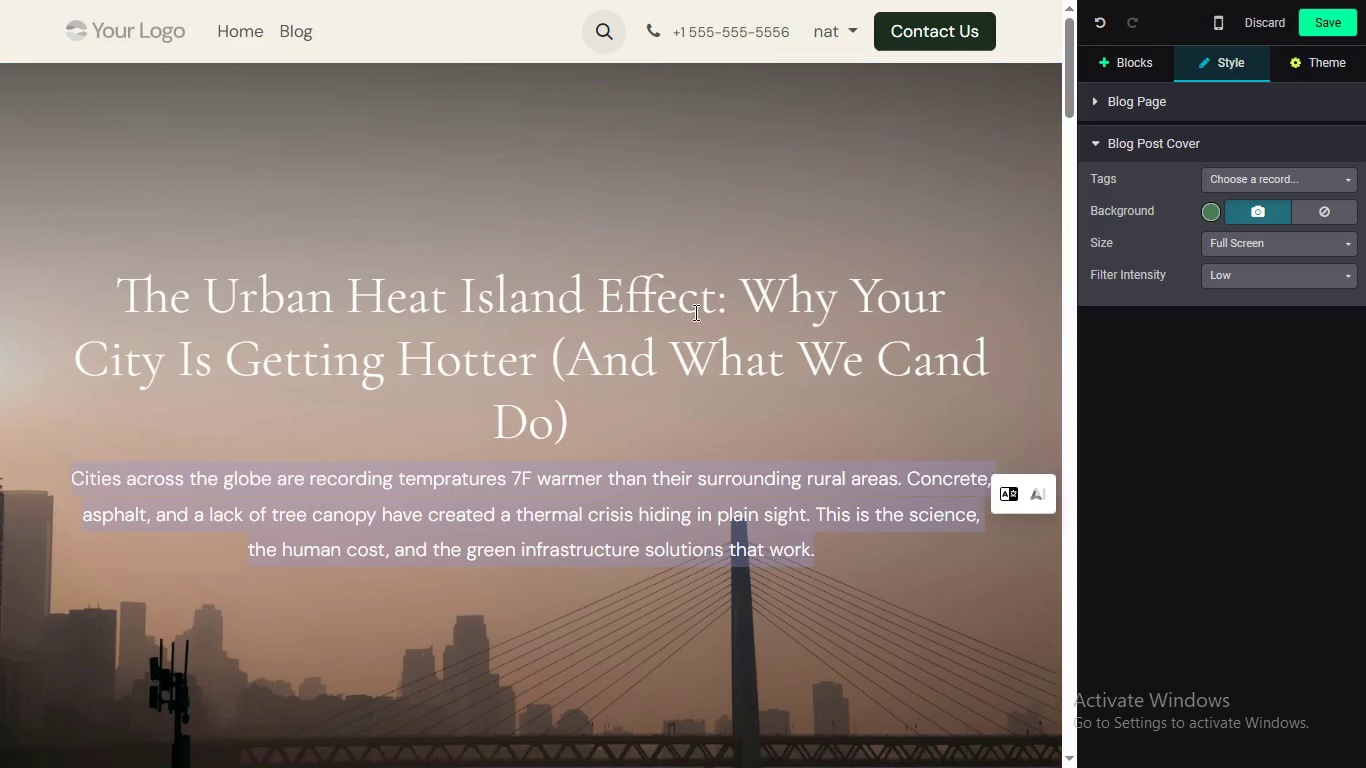 
wait(6.75)
 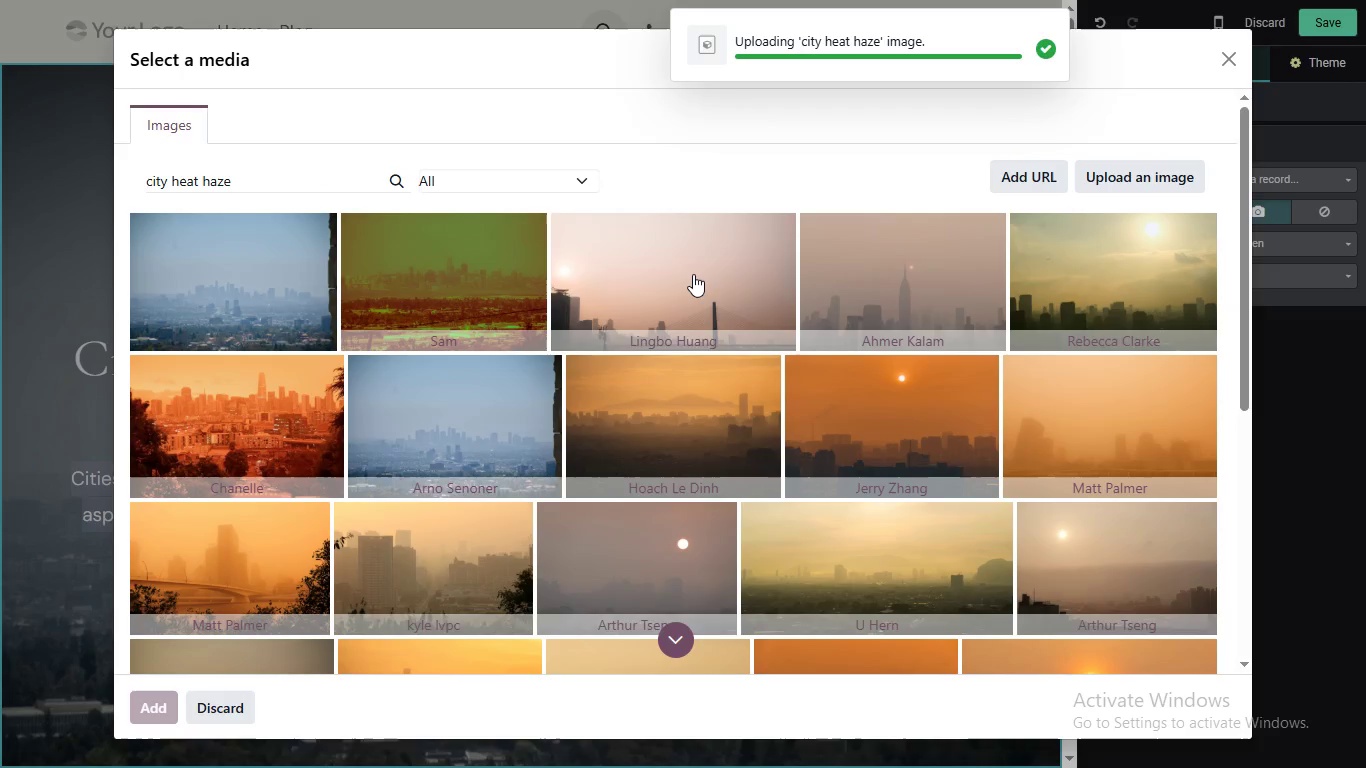 
scroll: coordinate [694, 311], scroll_direction: up, amount: 1.0
 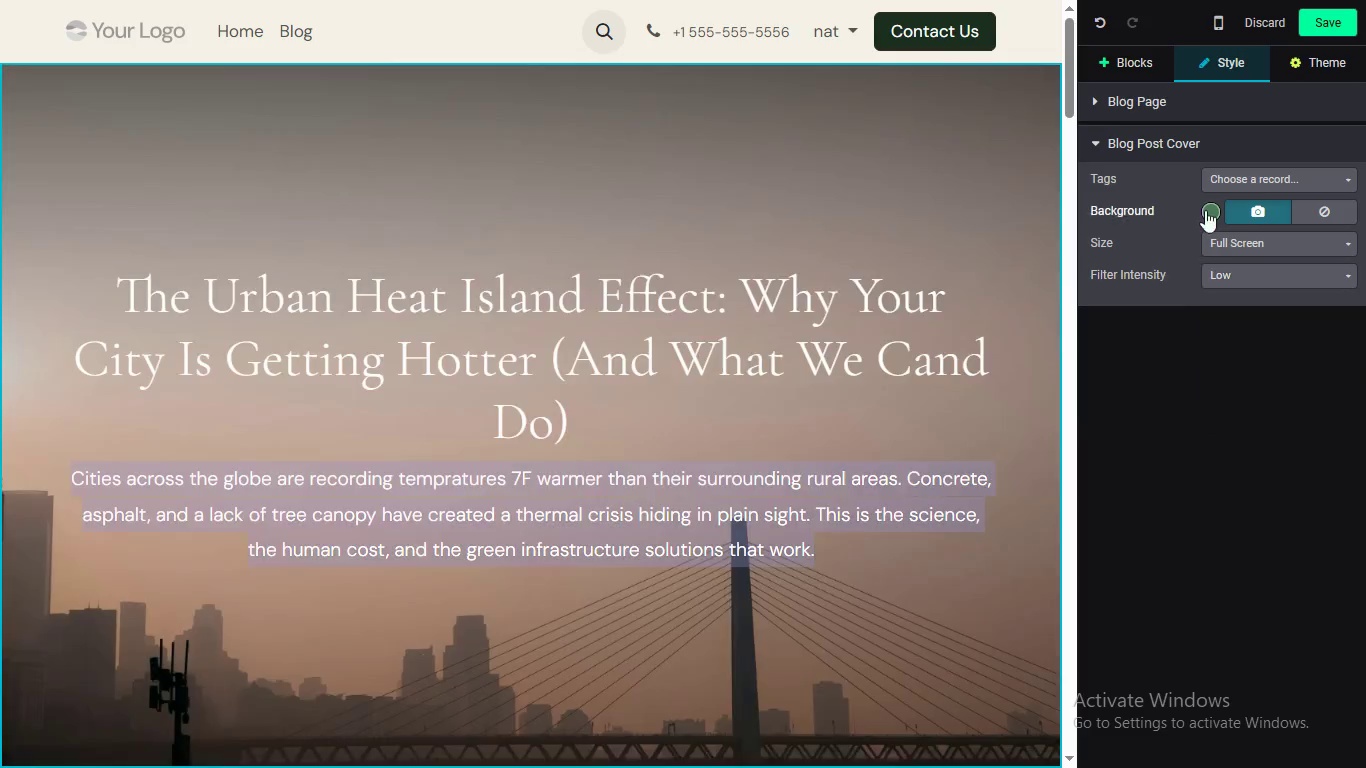 
left_click([1244, 278])
 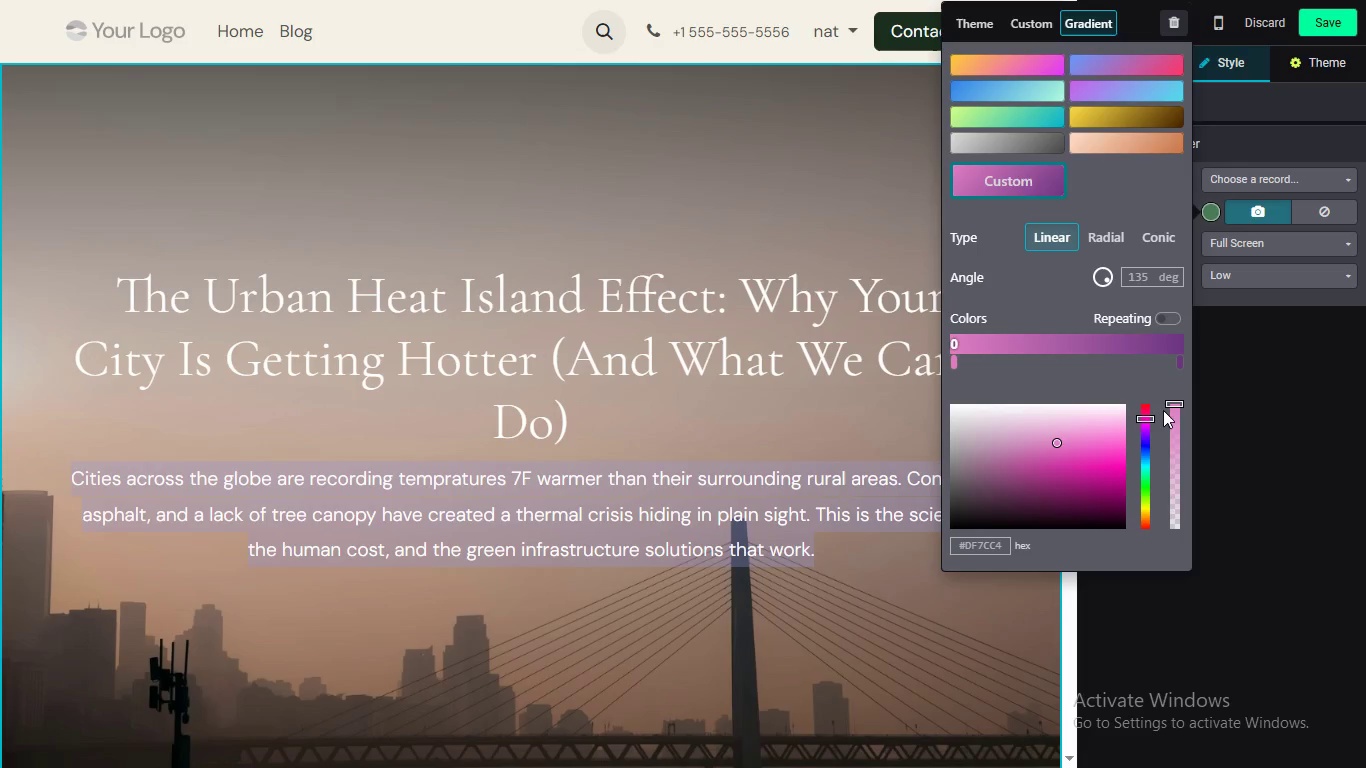 
wait(7.12)
 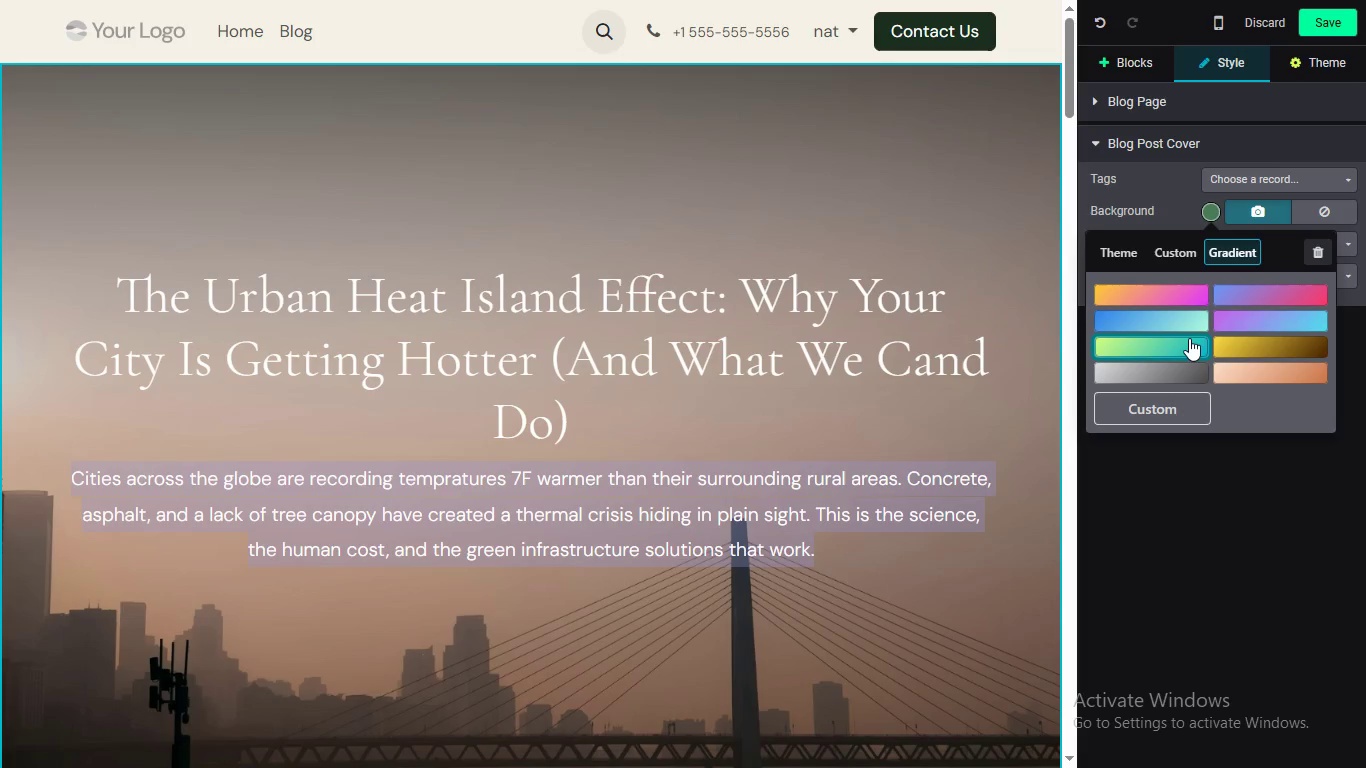 
left_click([1162, 411])
 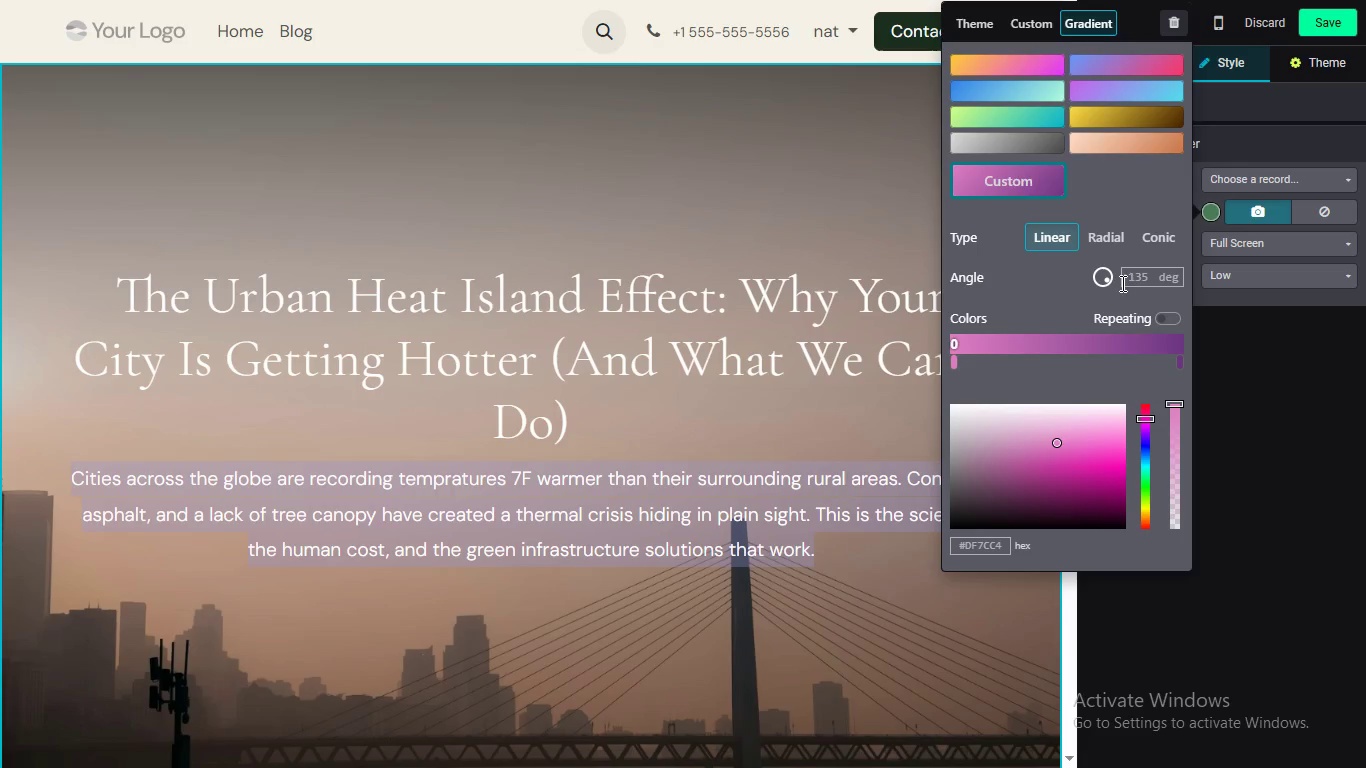 
wait(9.05)
 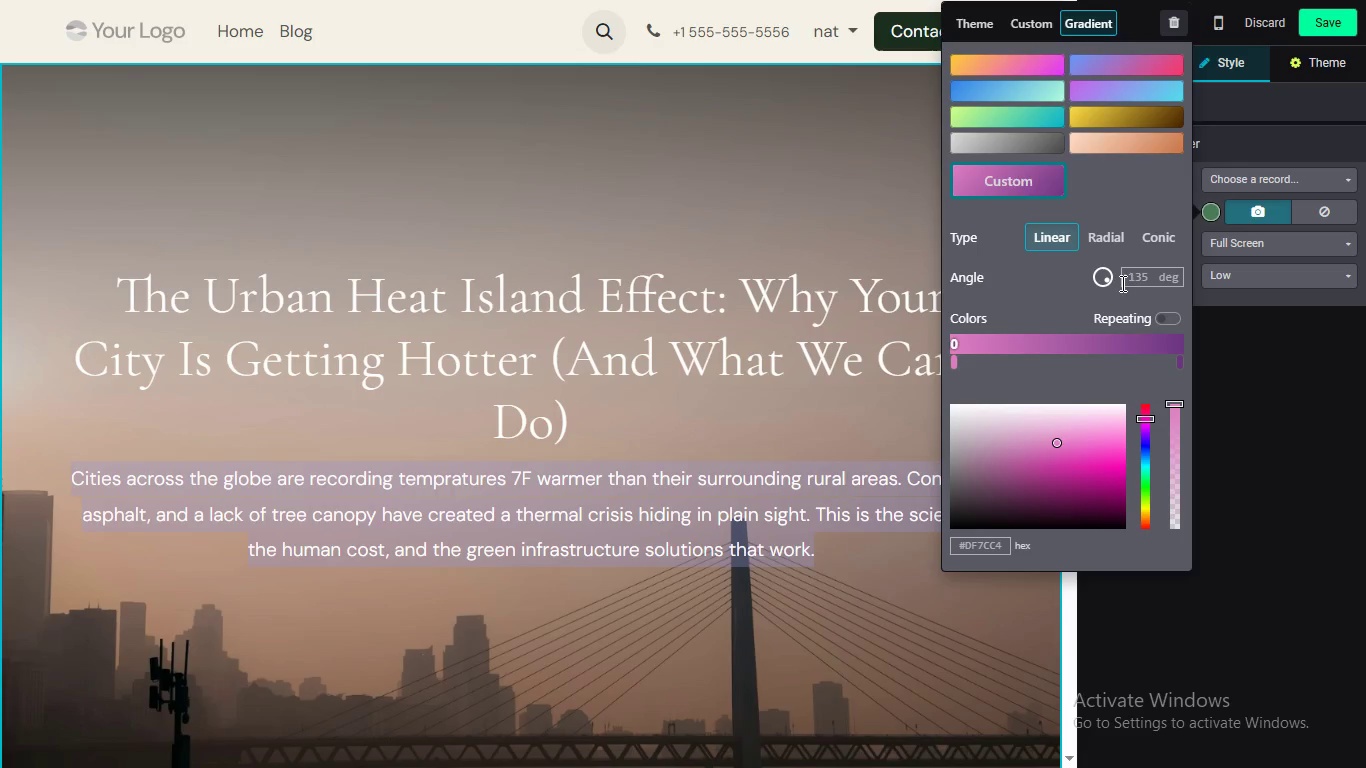 
double_click([1132, 272])
 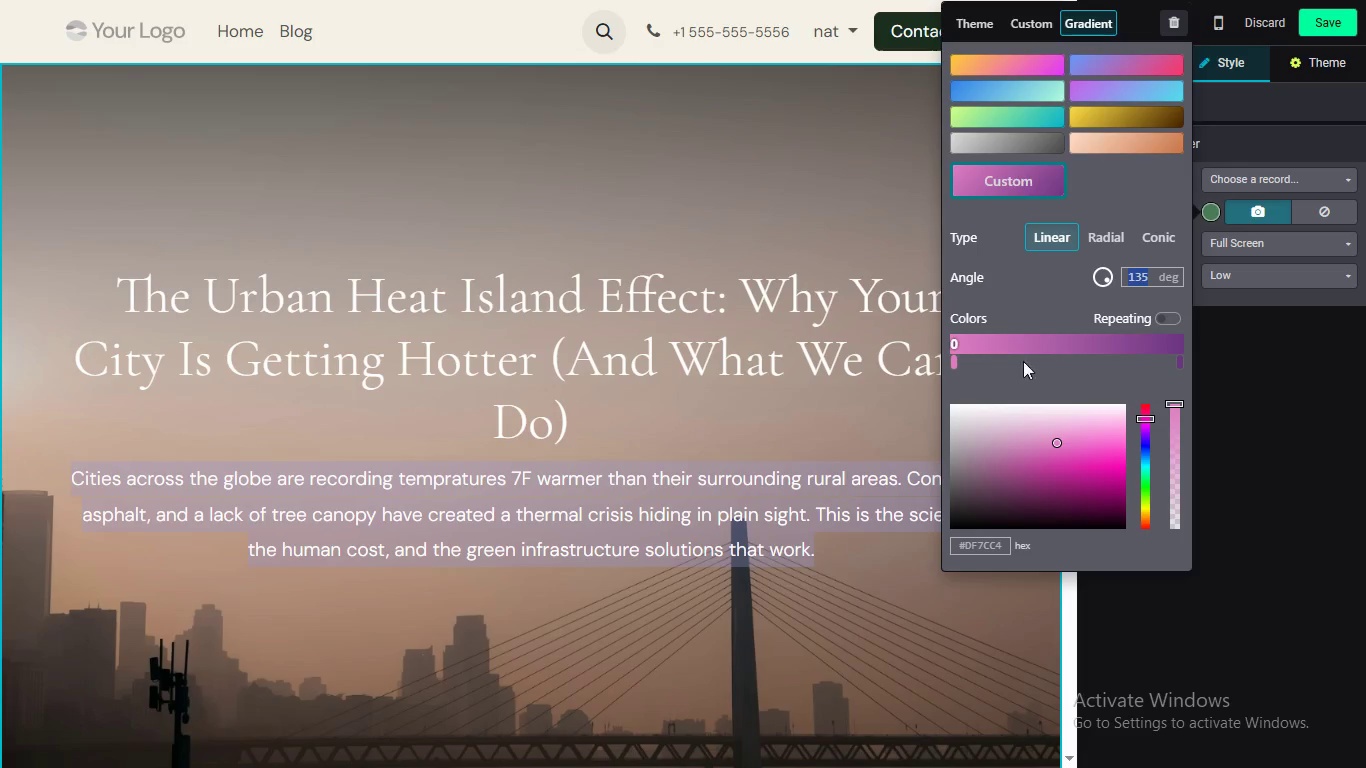 
double_click([1133, 272])
 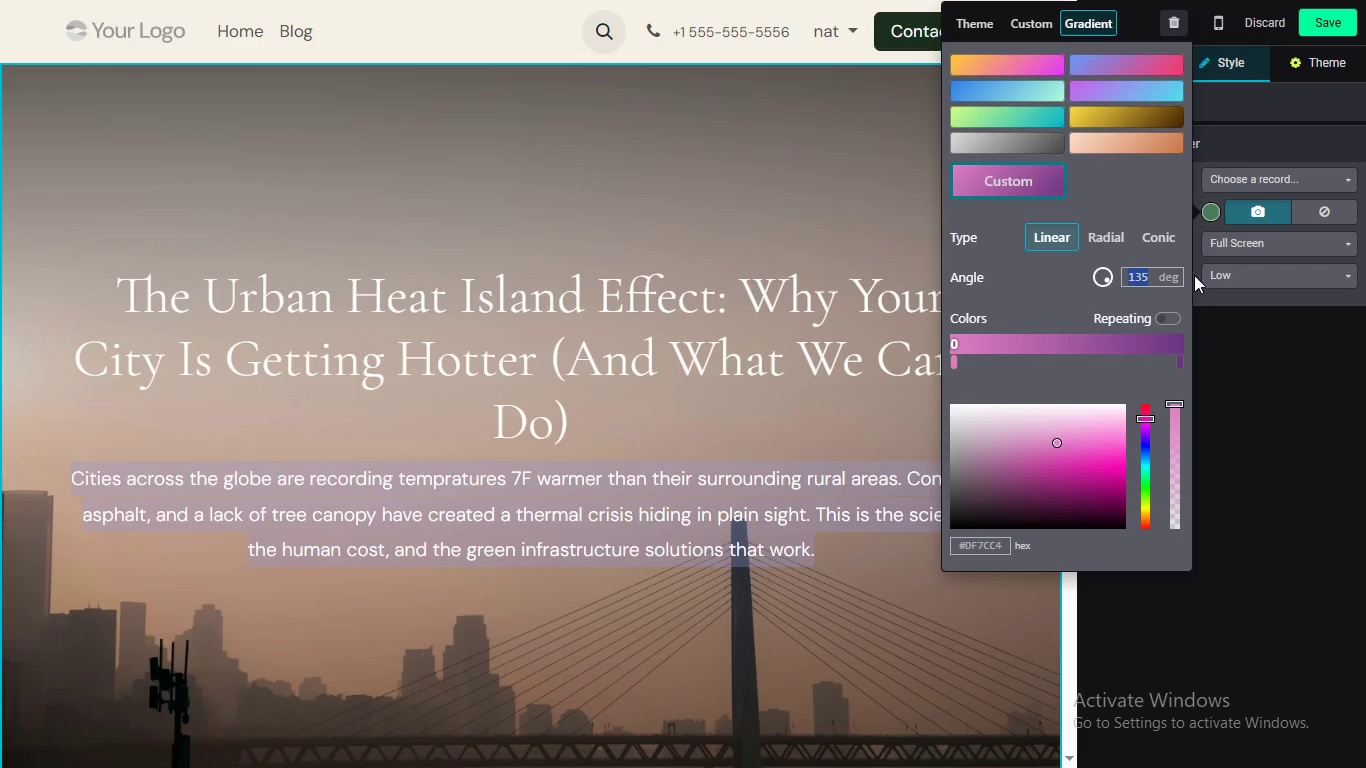 
wait(9.16)
 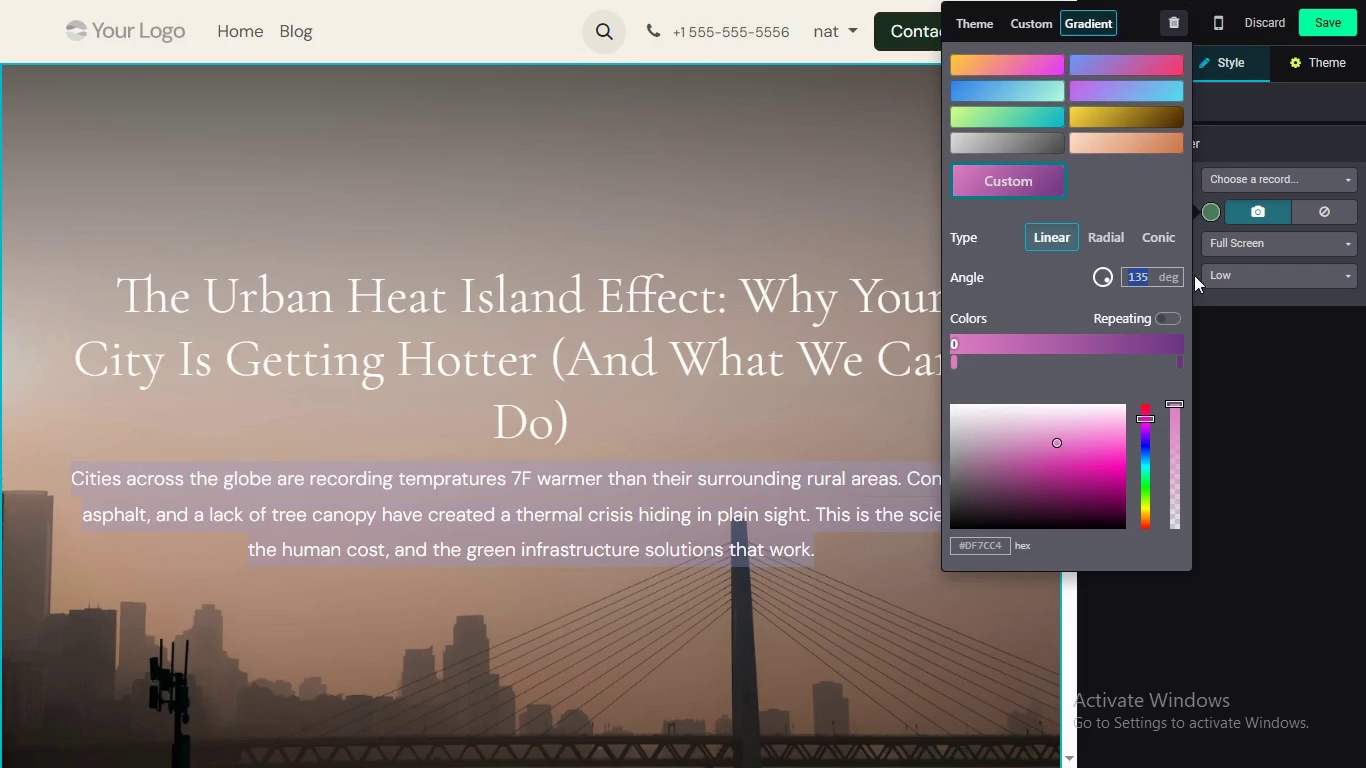 
left_click_drag(start_coordinate=[1278, 322], to_coordinate=[1272, 316])
 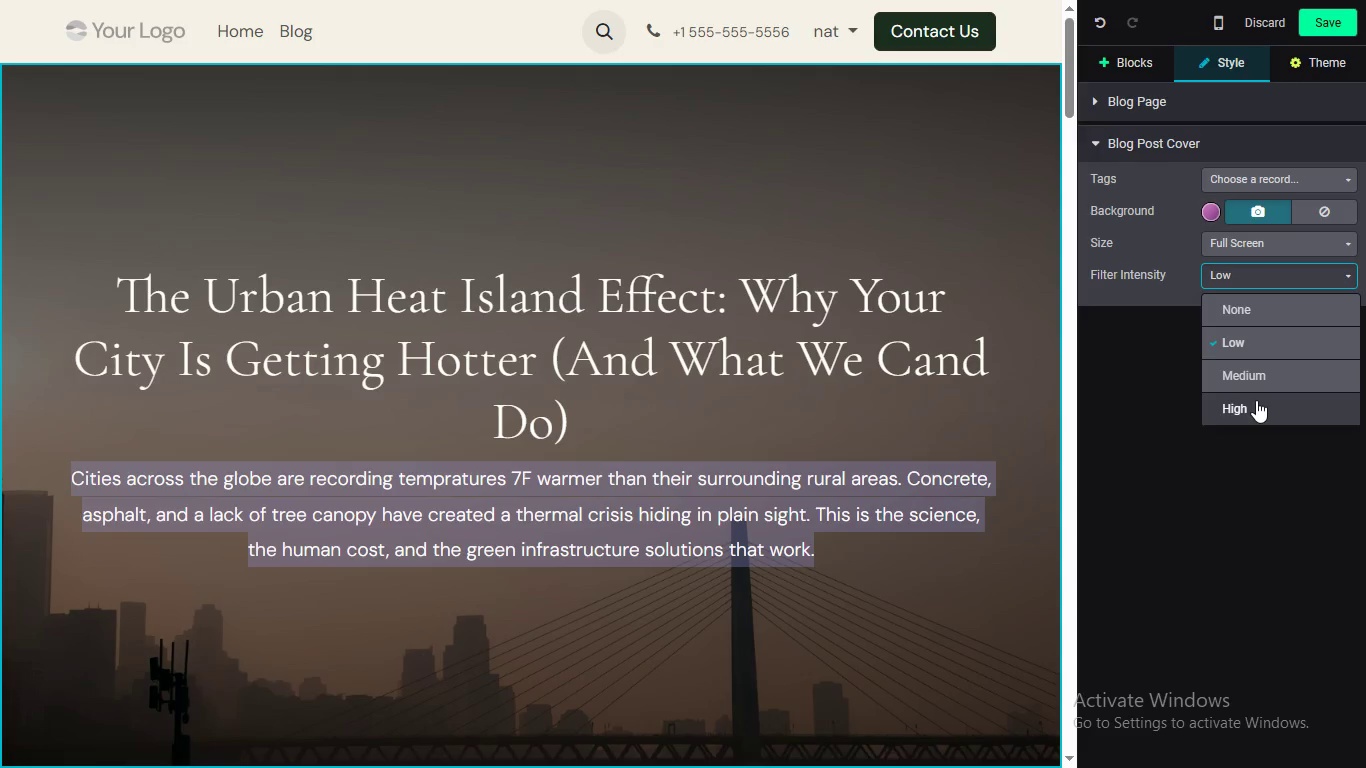 
left_click([1248, 275])
 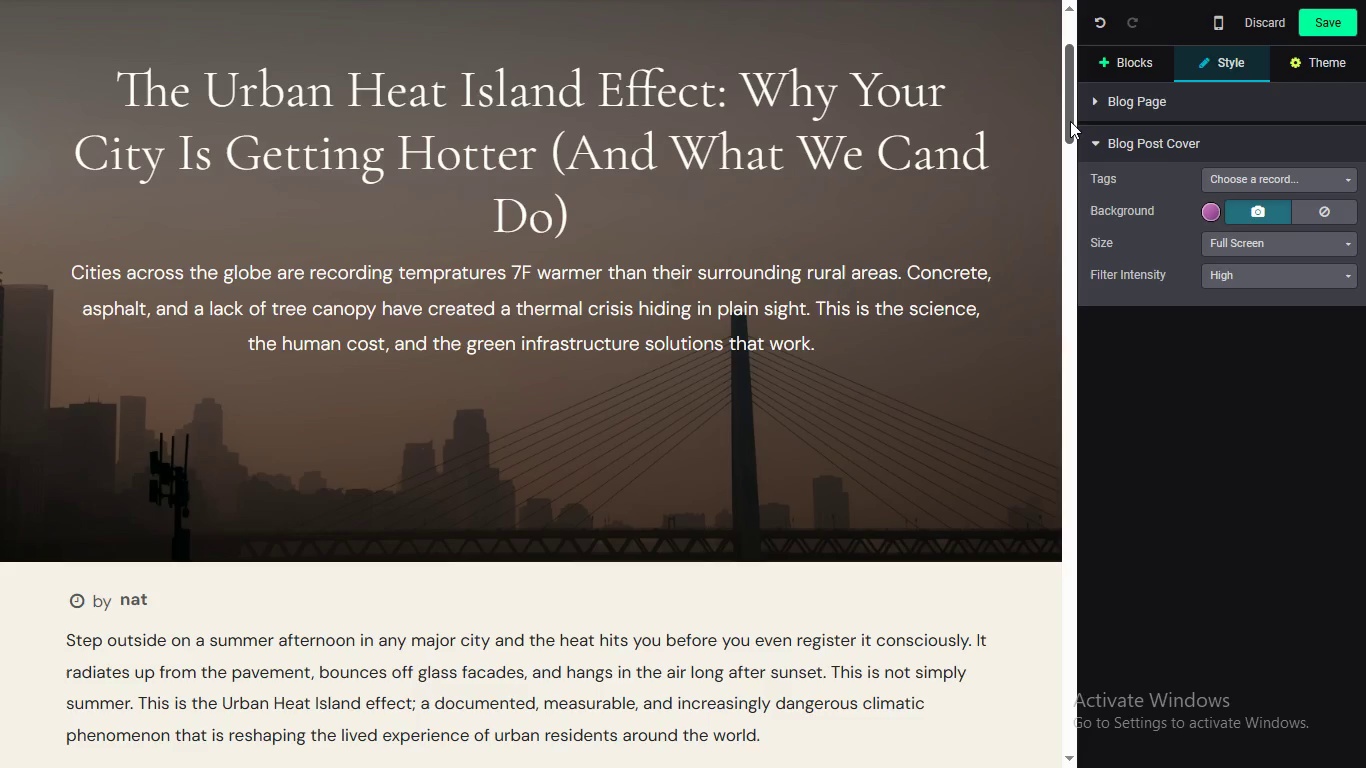 
left_click([991, 186])
 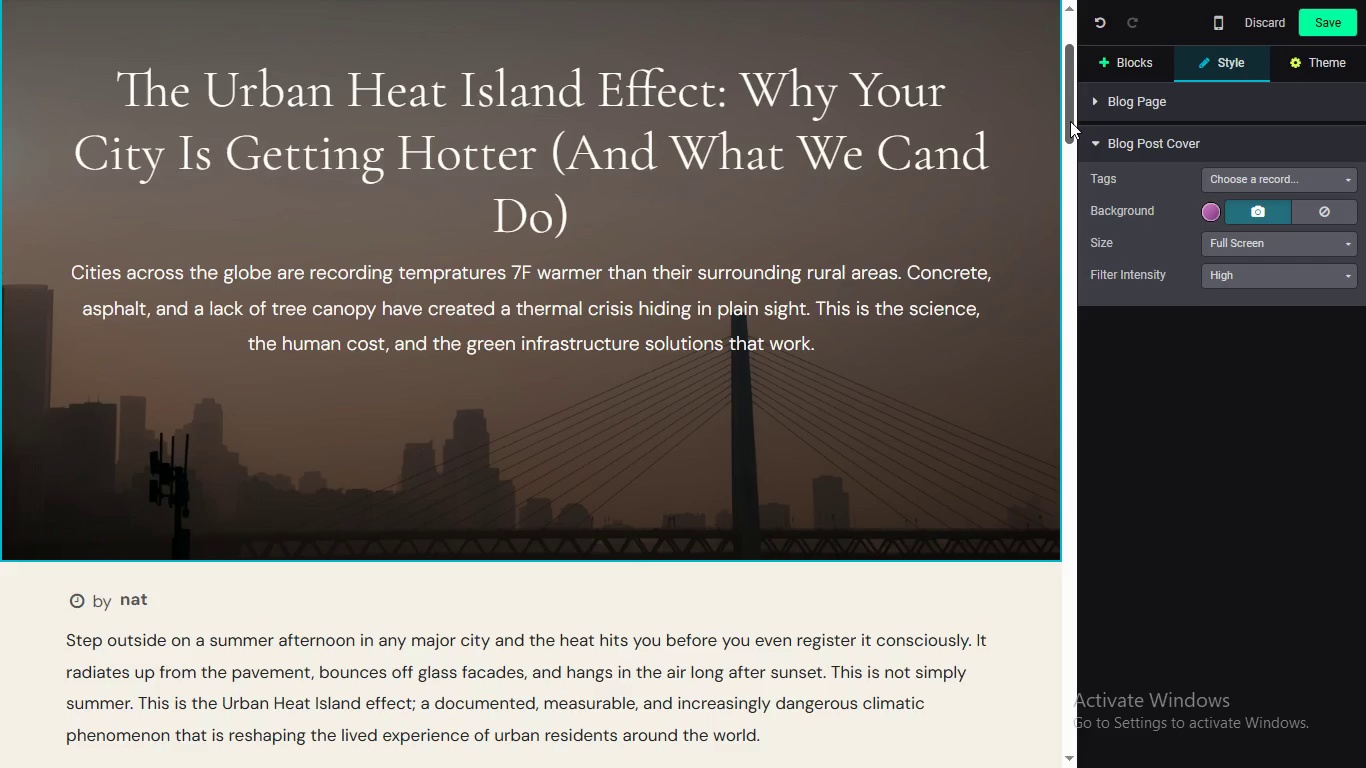 
left_click_drag(start_coordinate=[1066, 94], to_coordinate=[1070, 121])
 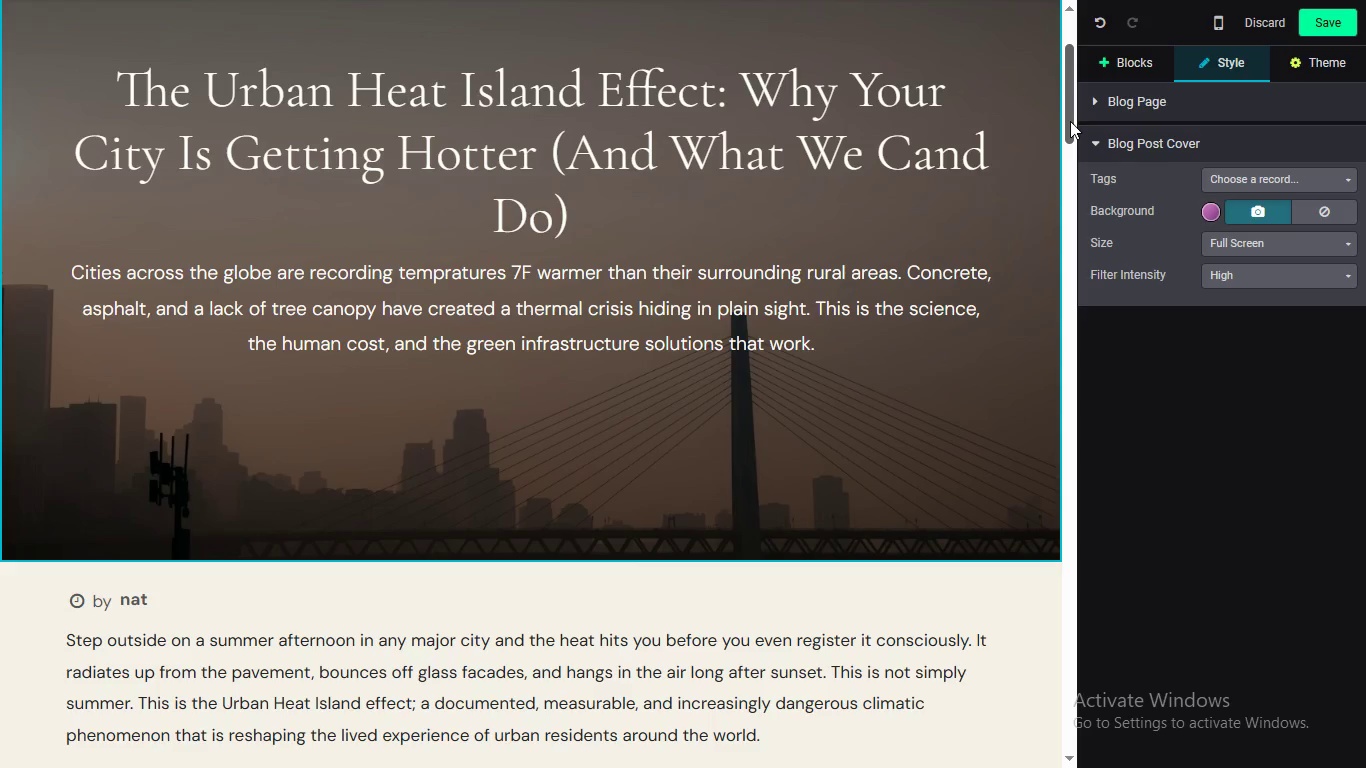 
wait(8.11)
 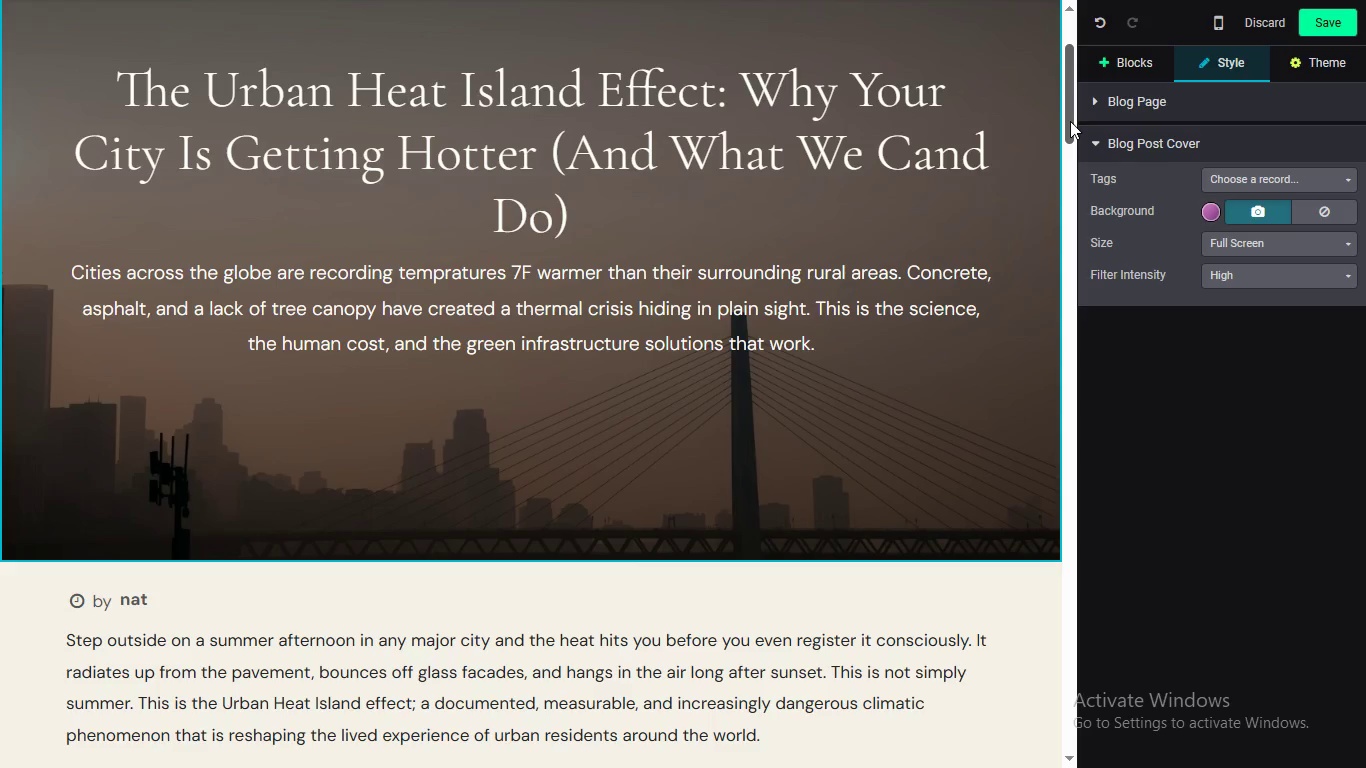 
left_click_drag(start_coordinate=[1065, 66], to_coordinate=[1069, 100])
 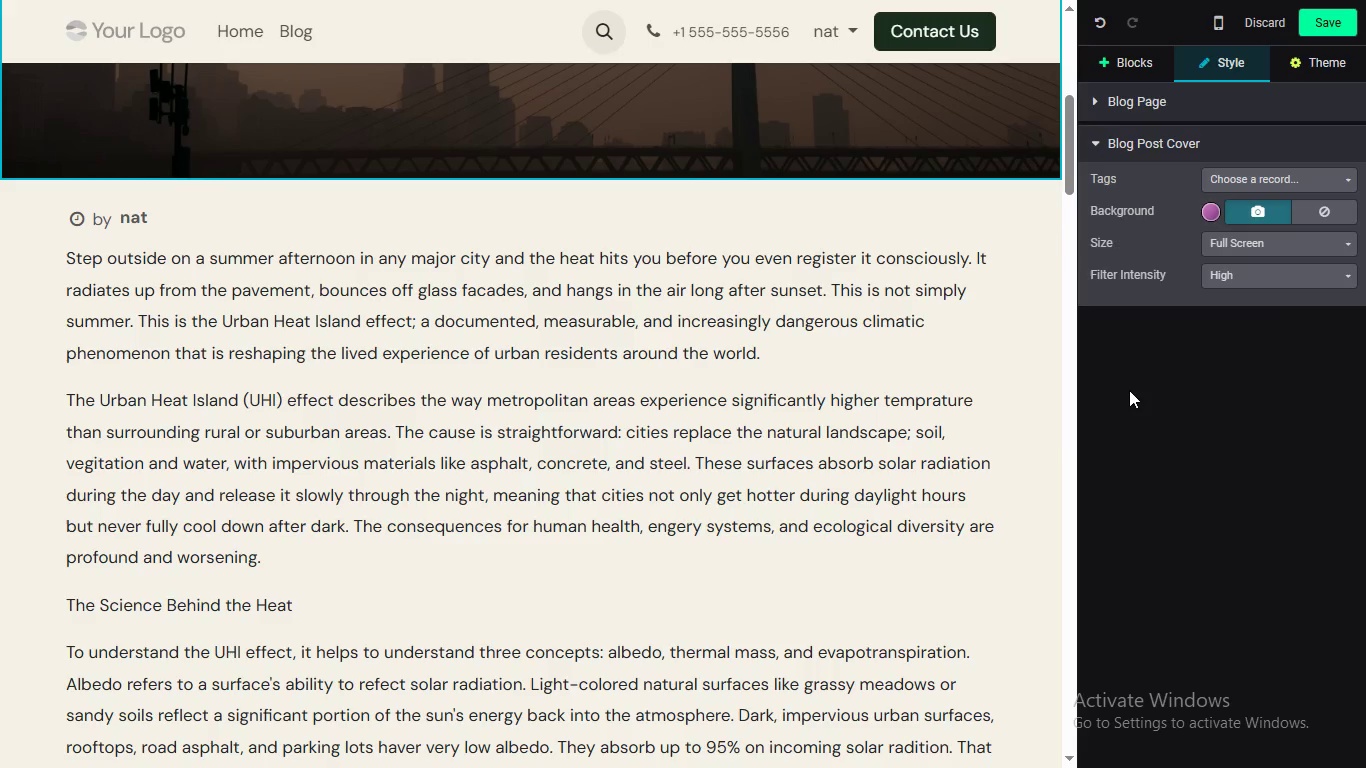 
left_click_drag(start_coordinate=[1069, 104], to_coordinate=[1073, 121])
 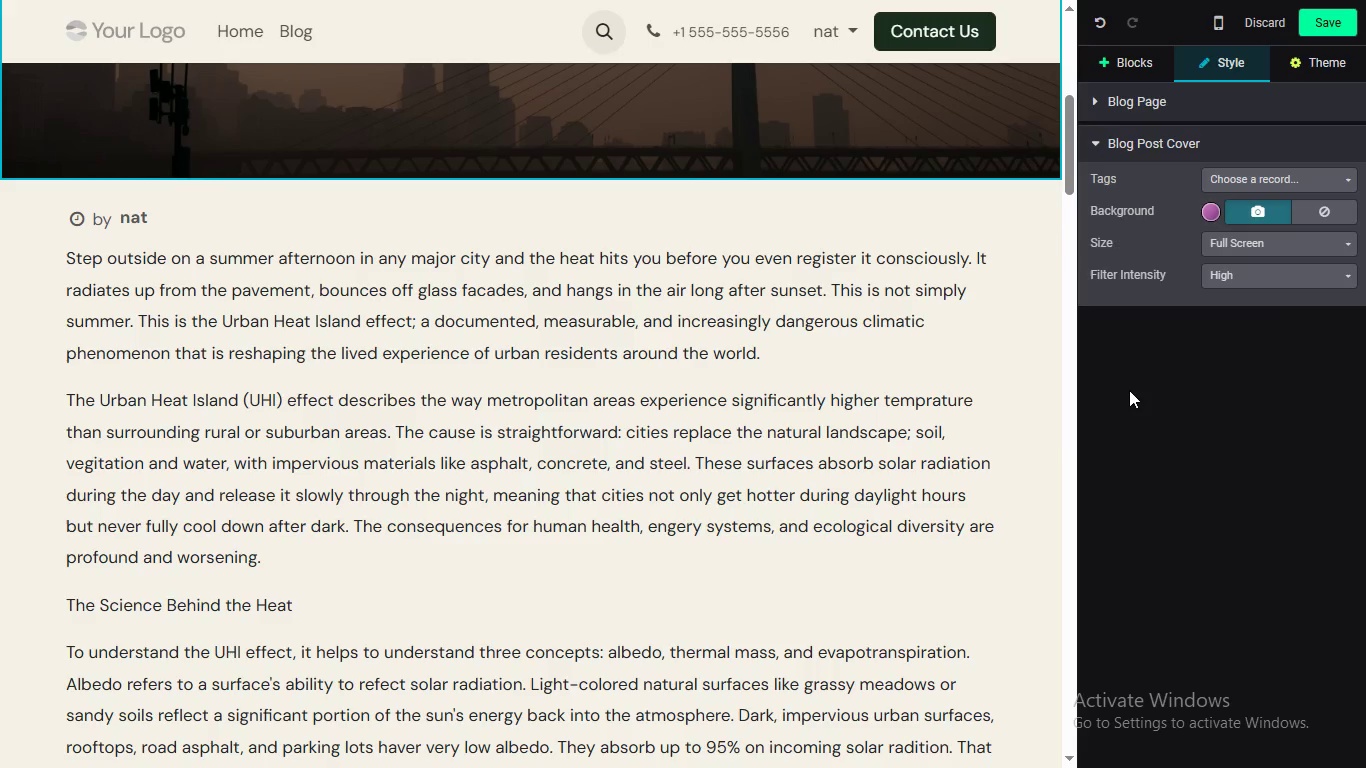 
wait(21.56)
 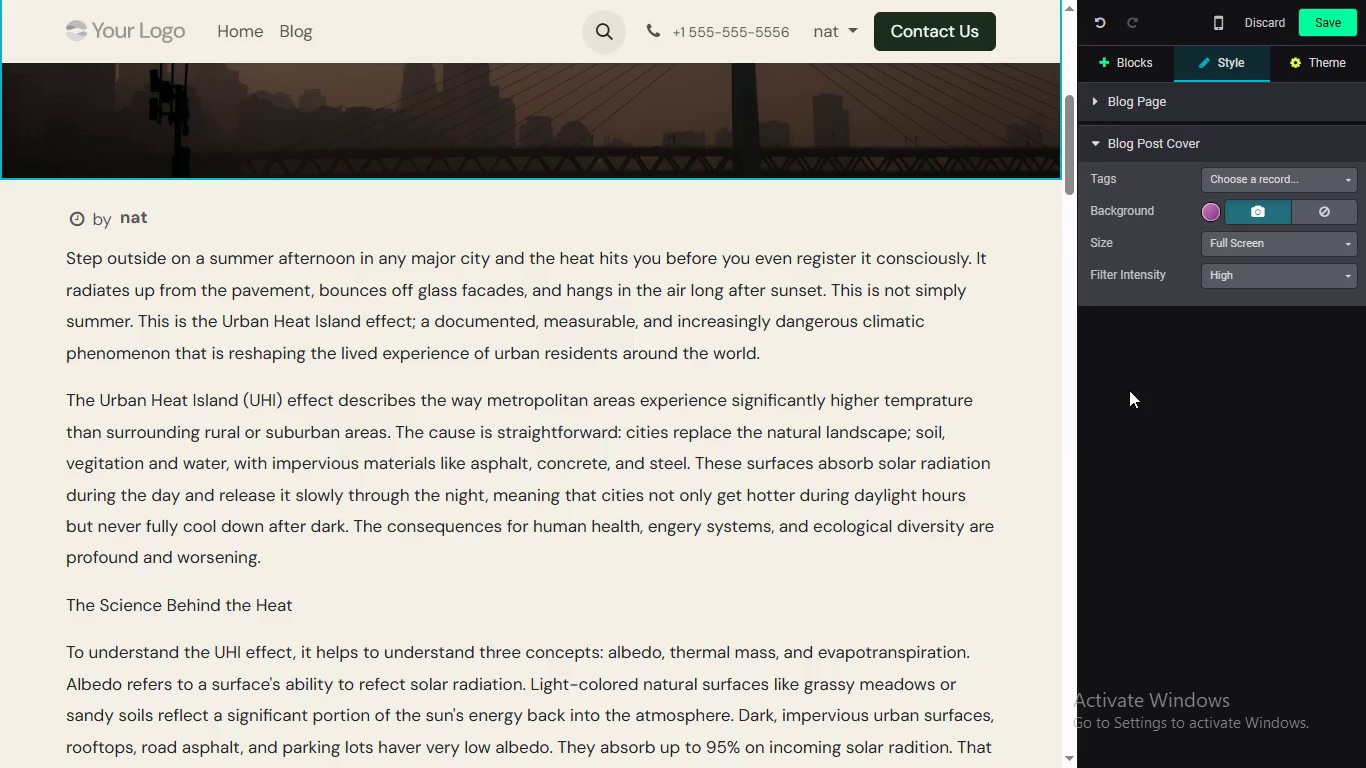 
double_click([516, 262])
 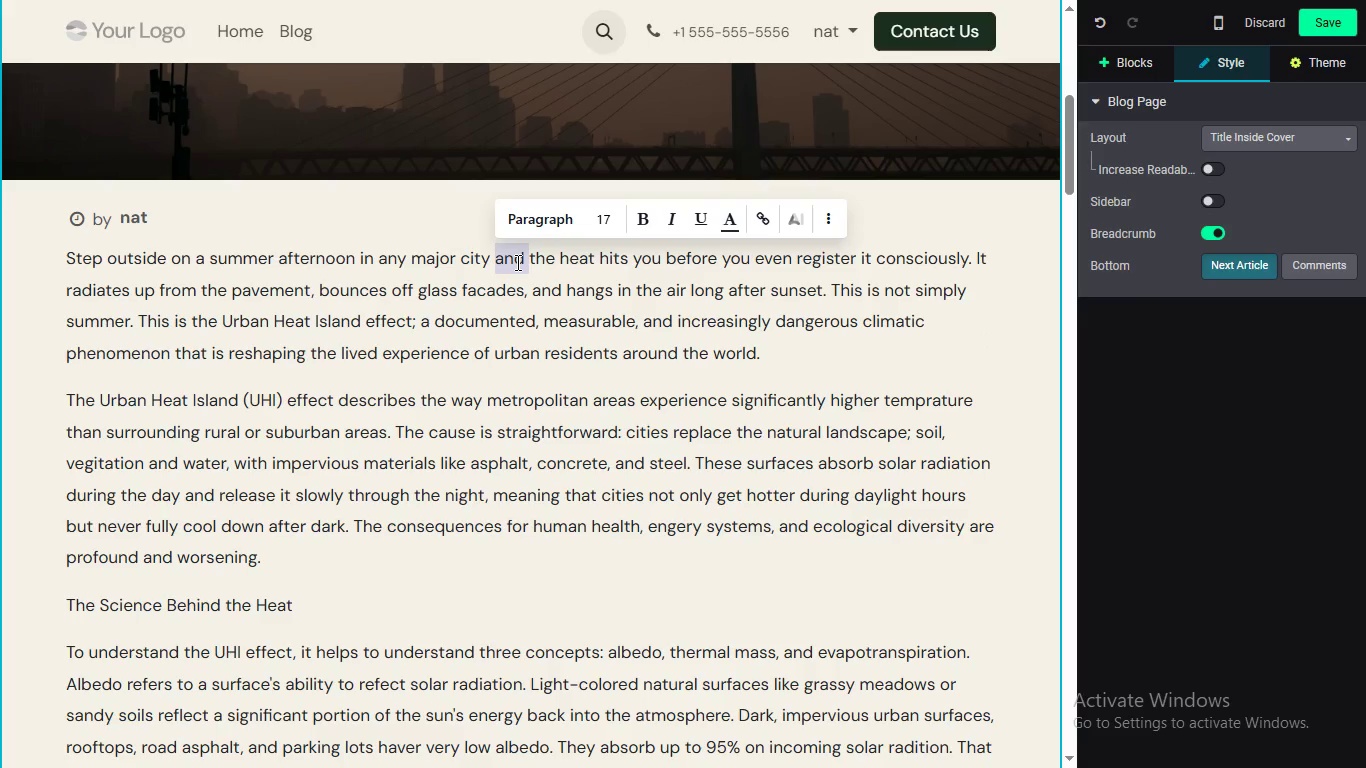 
wait(16.25)
 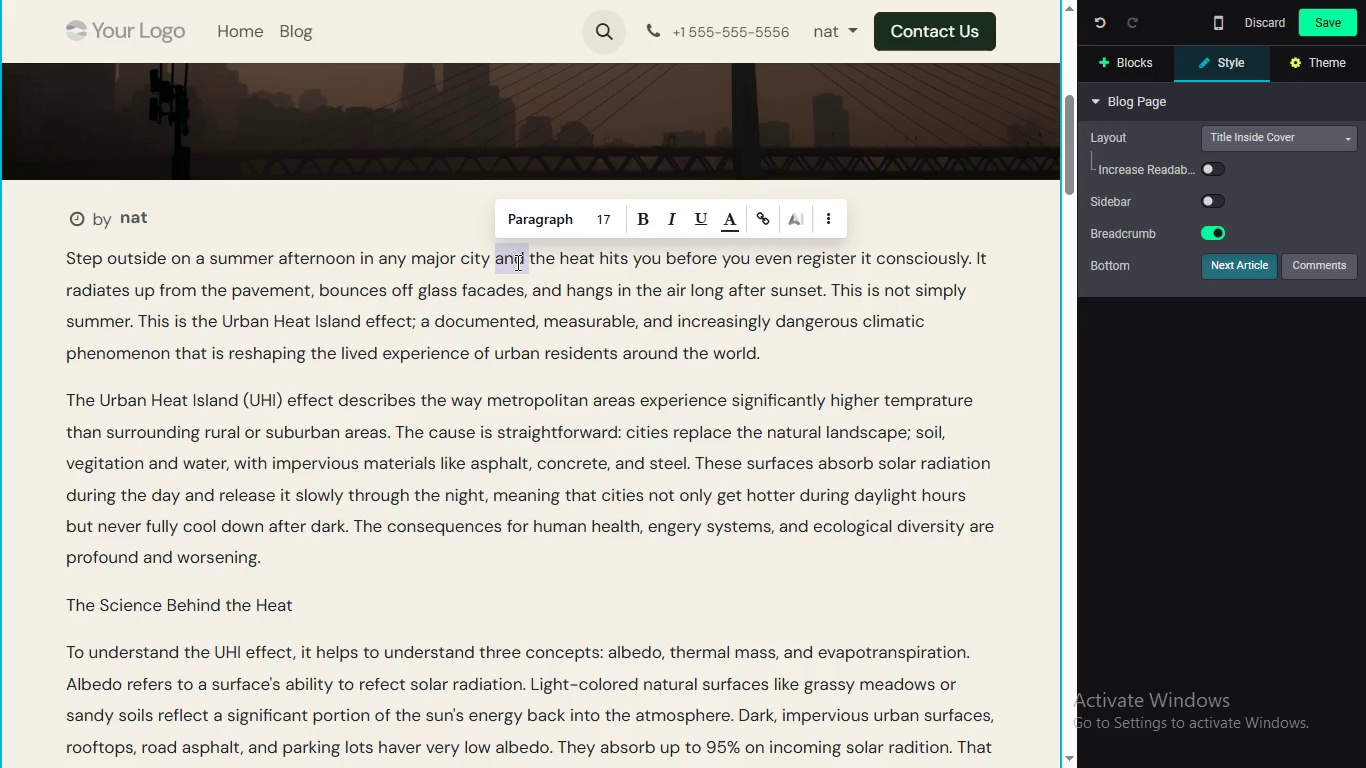 
double_click([164, 597])
 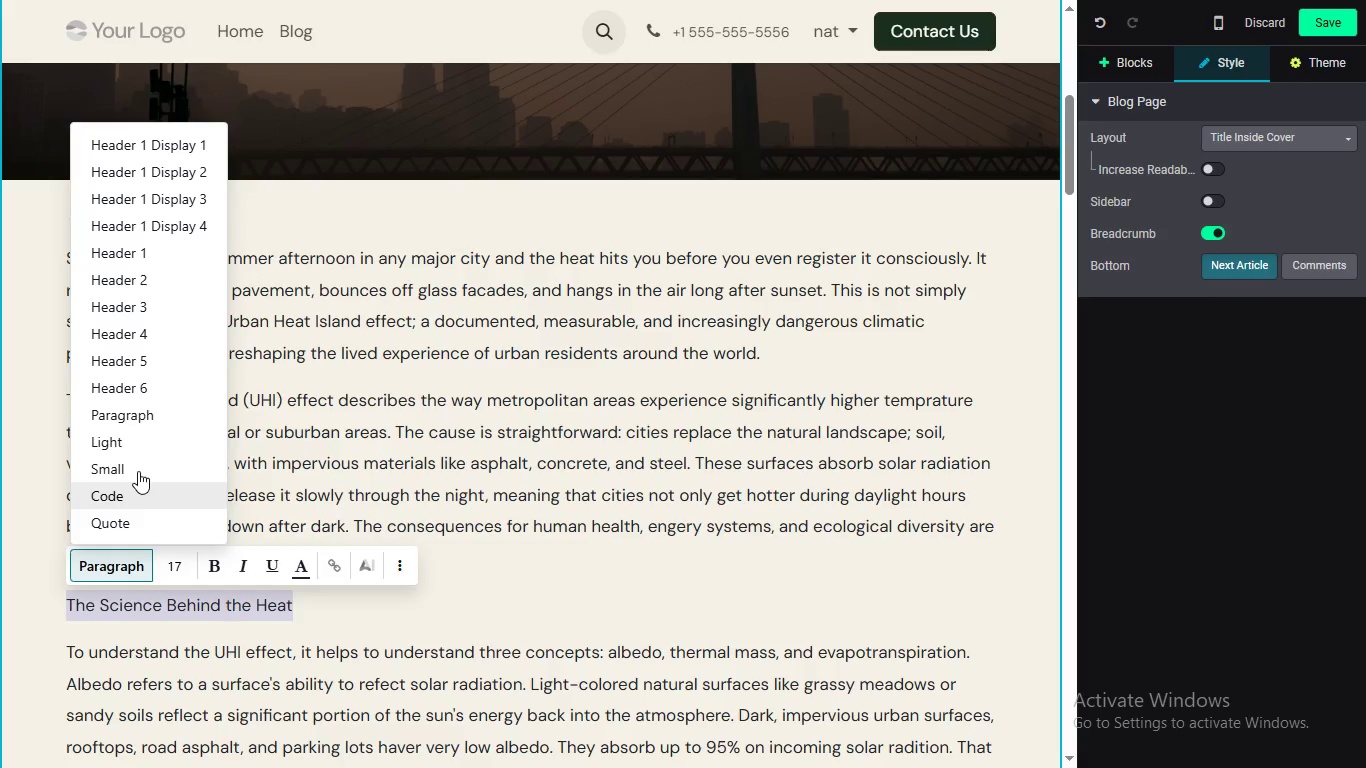 
triple_click([164, 597])
 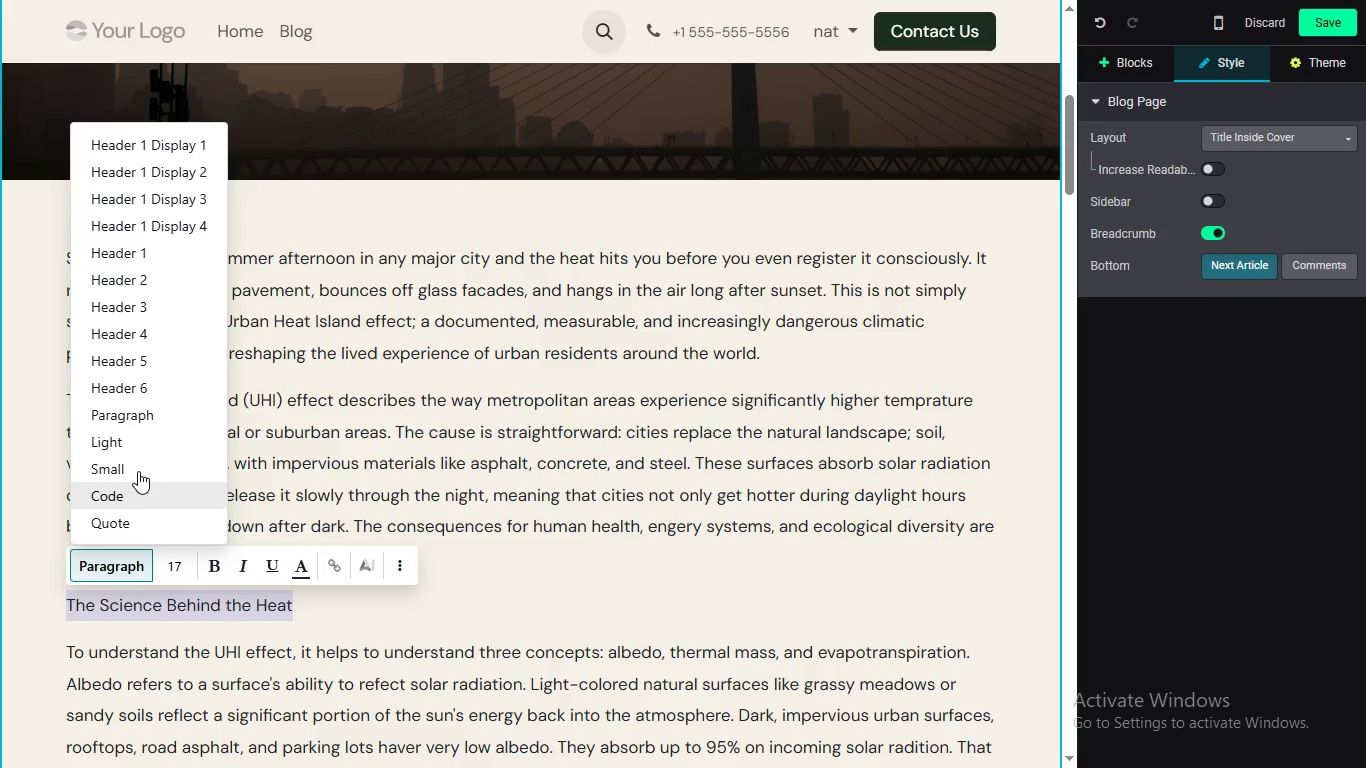 
triple_click([164, 597])
 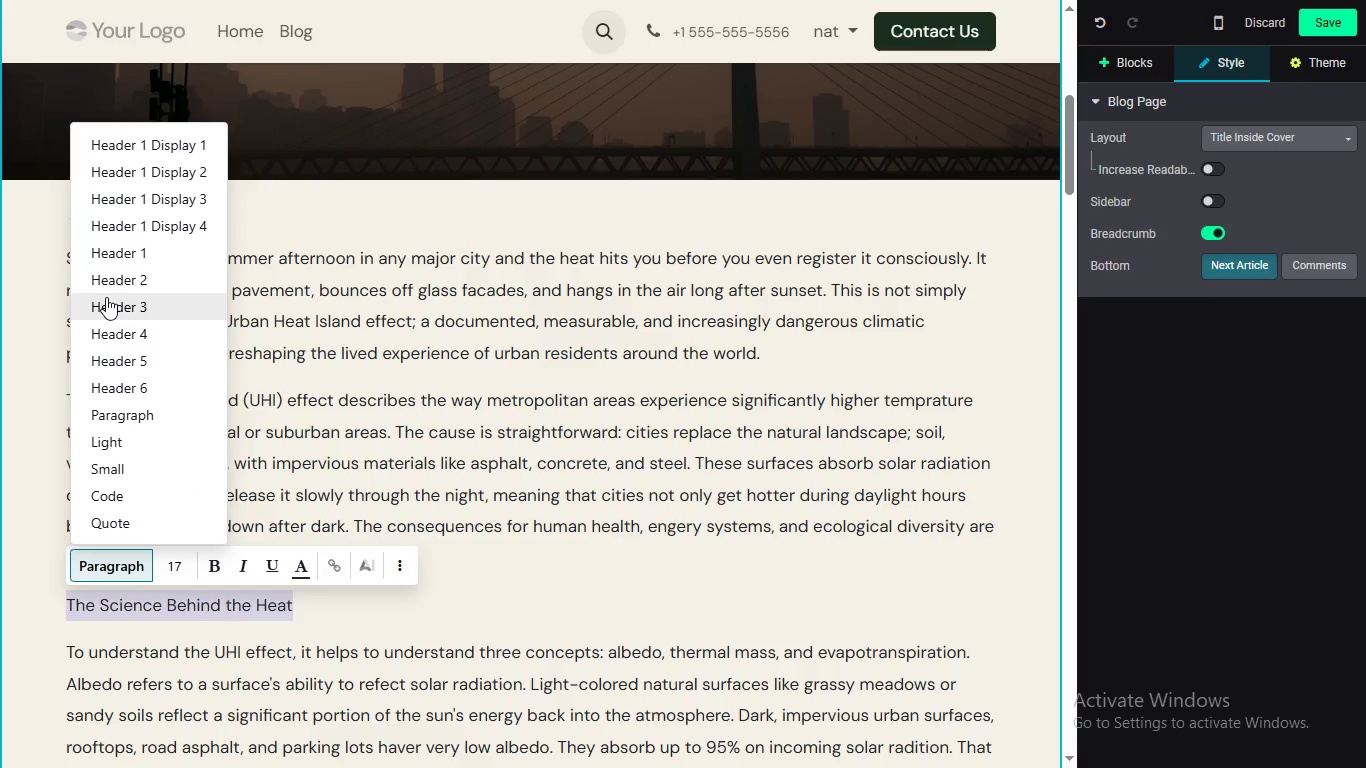 
triple_click([164, 597])
 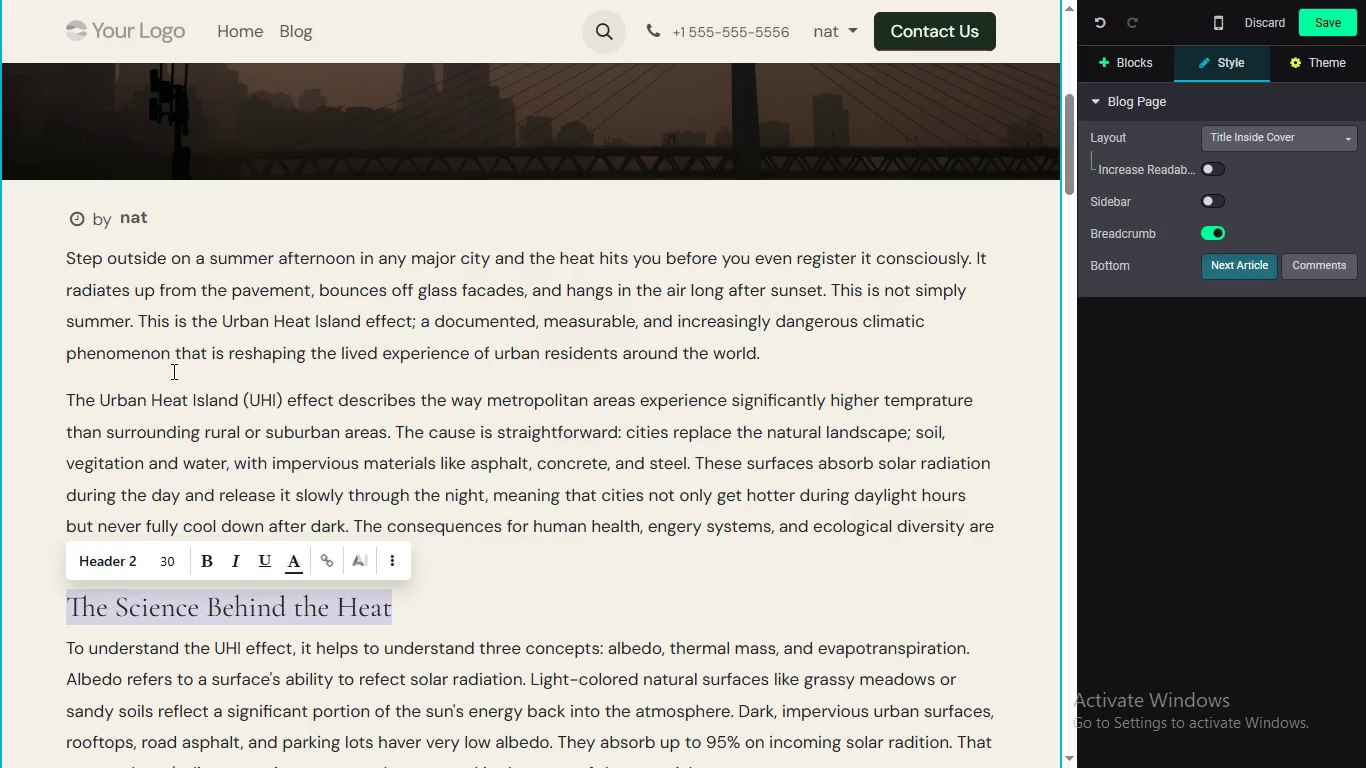 
left_click([140, 564])
 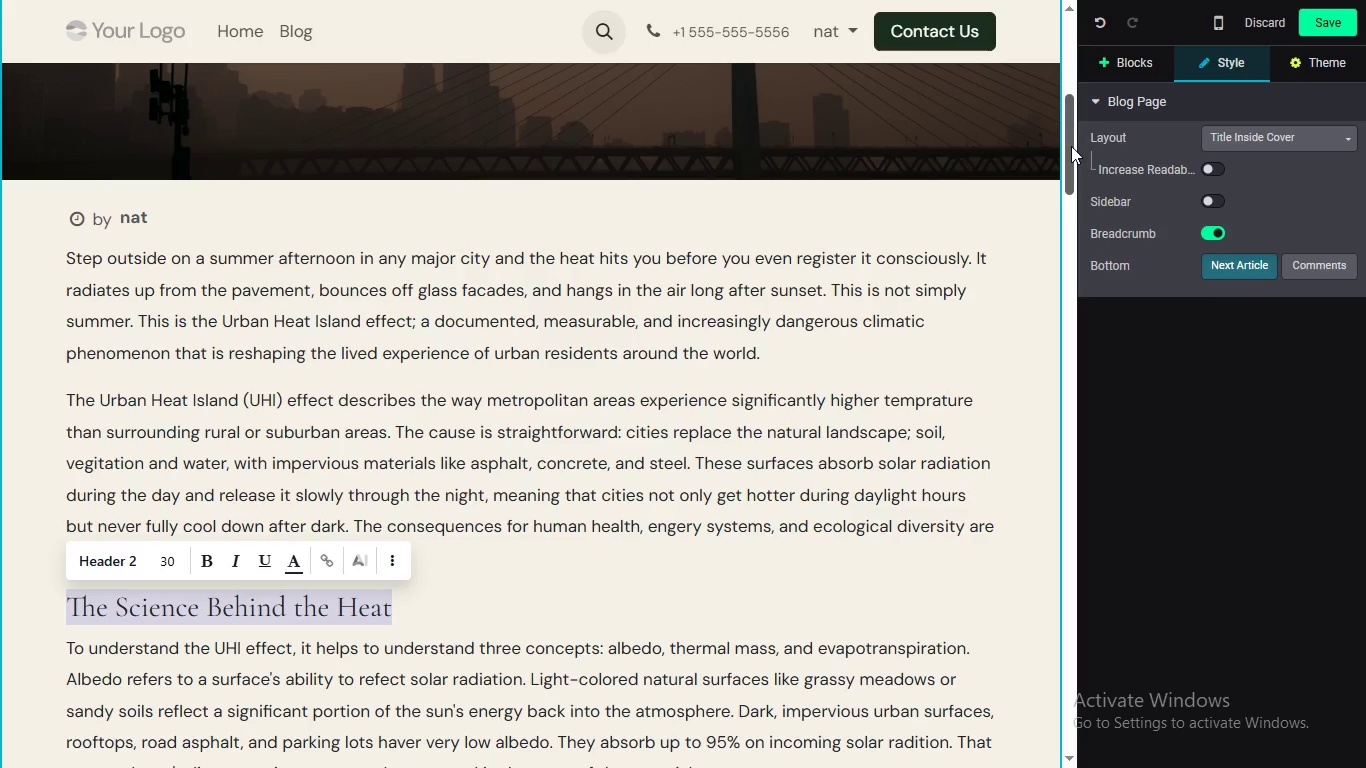 
left_click([118, 283])
 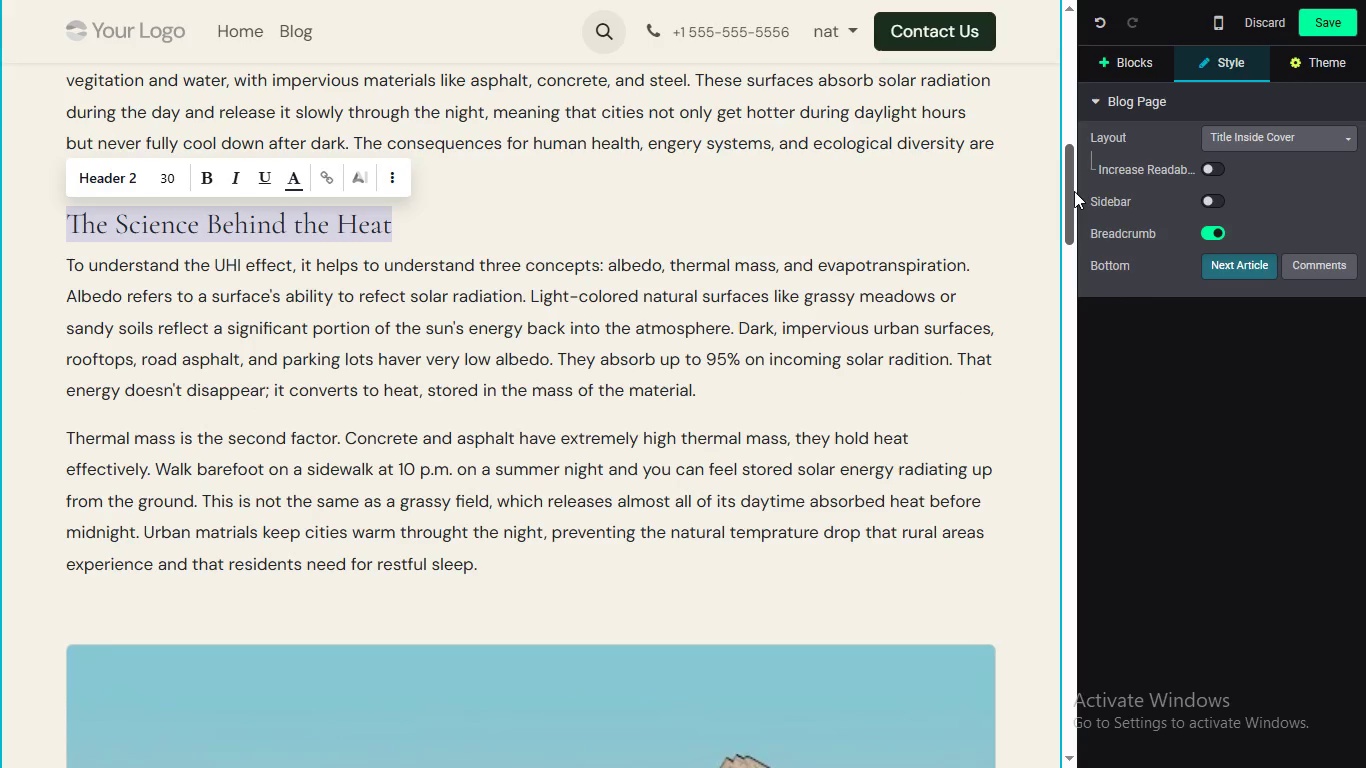 
left_click_drag(start_coordinate=[1071, 146], to_coordinate=[1077, 196])
 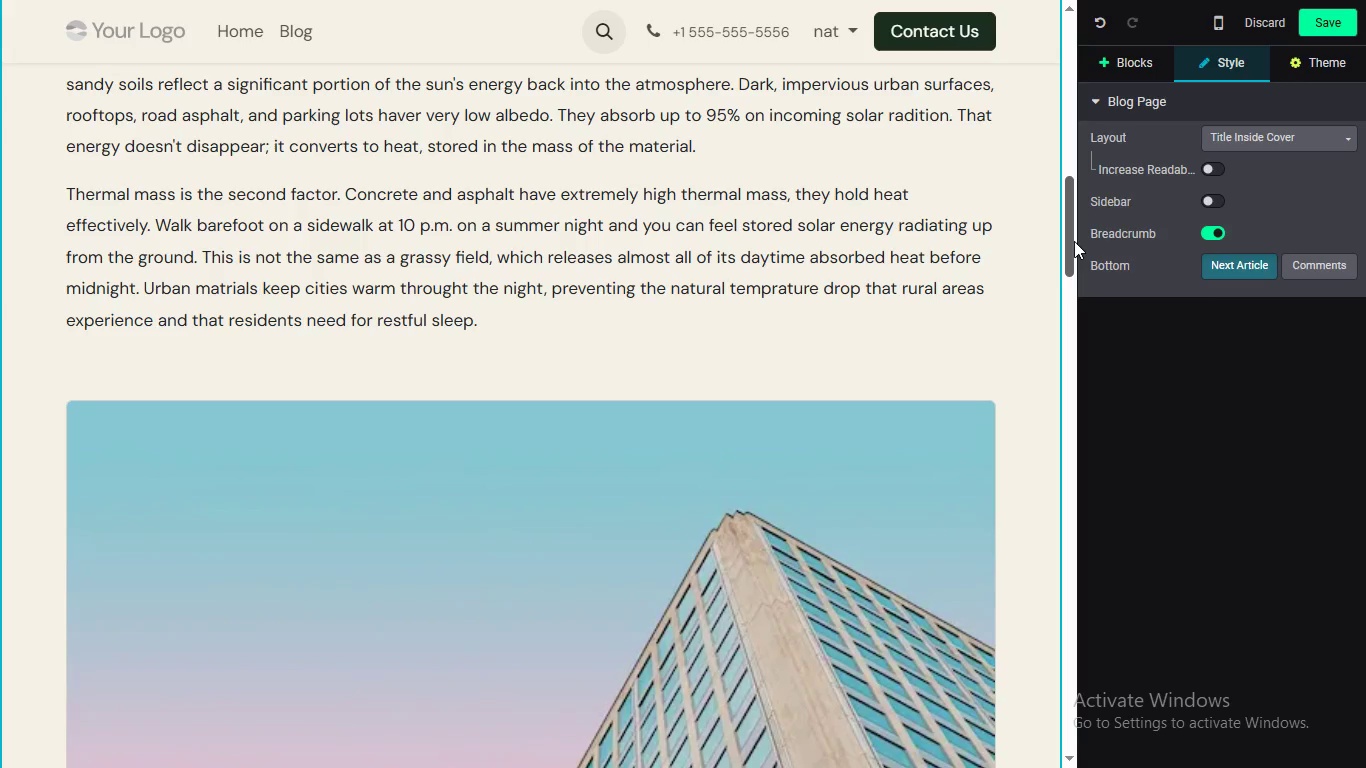 
left_click_drag(start_coordinate=[1074, 191], to_coordinate=[1077, 223])
 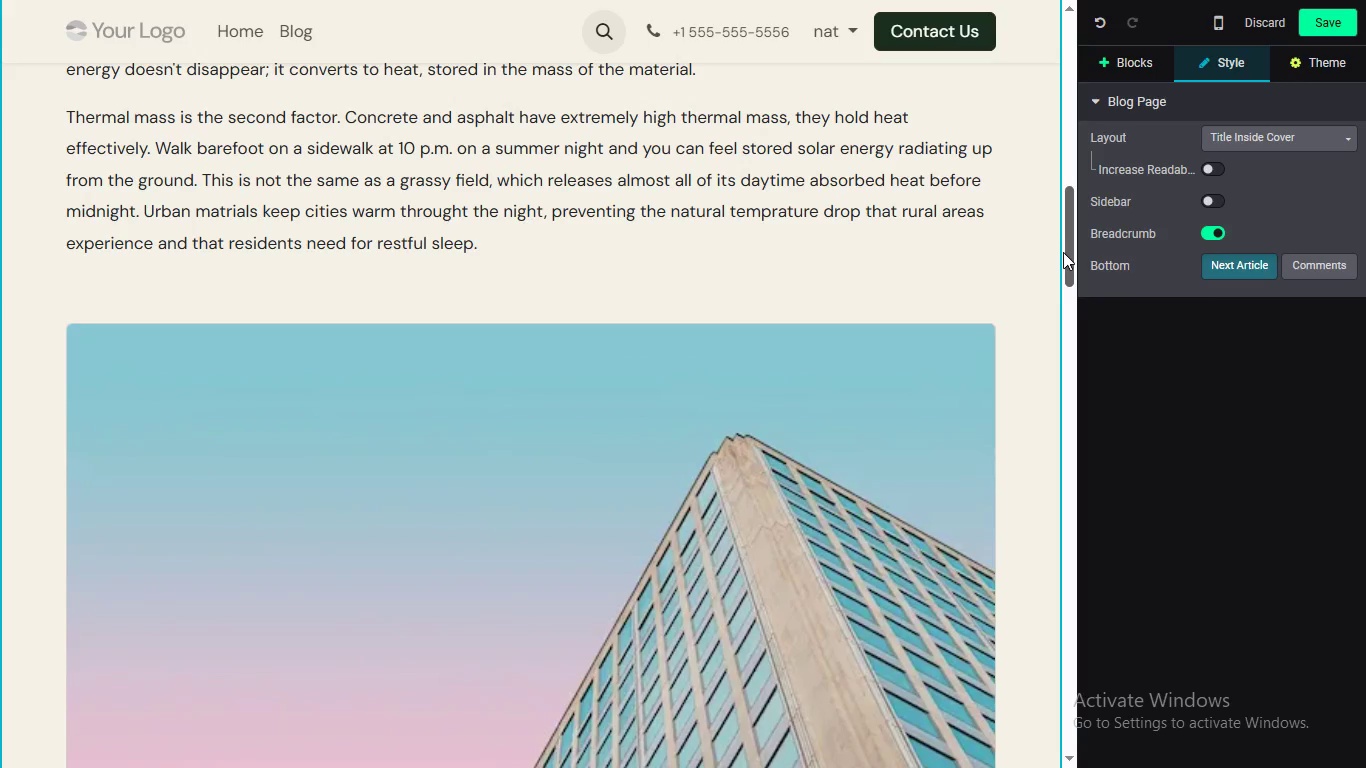 
left_click_drag(start_coordinate=[1077, 223], to_coordinate=[1074, 241])
 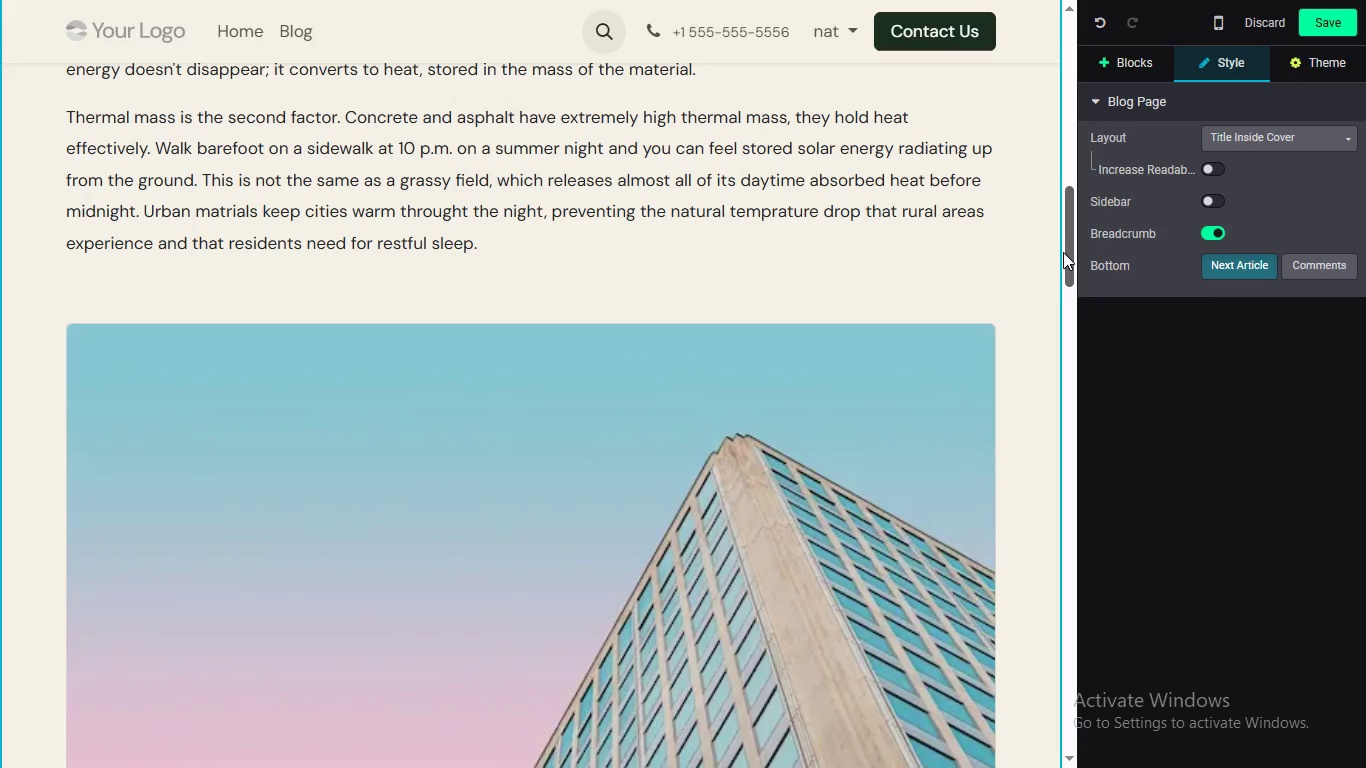 
left_click_drag(start_coordinate=[1071, 237], to_coordinate=[1071, 248])
 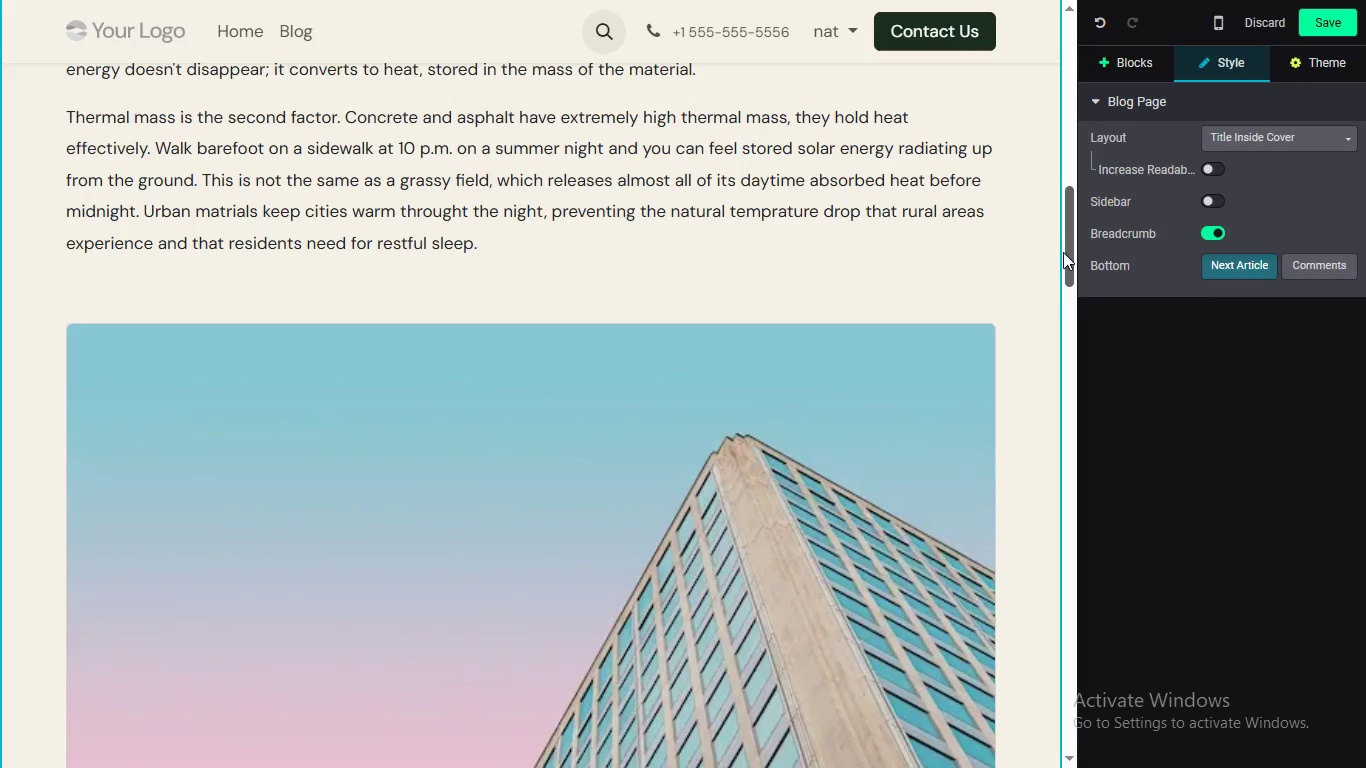 
wait(19.86)
 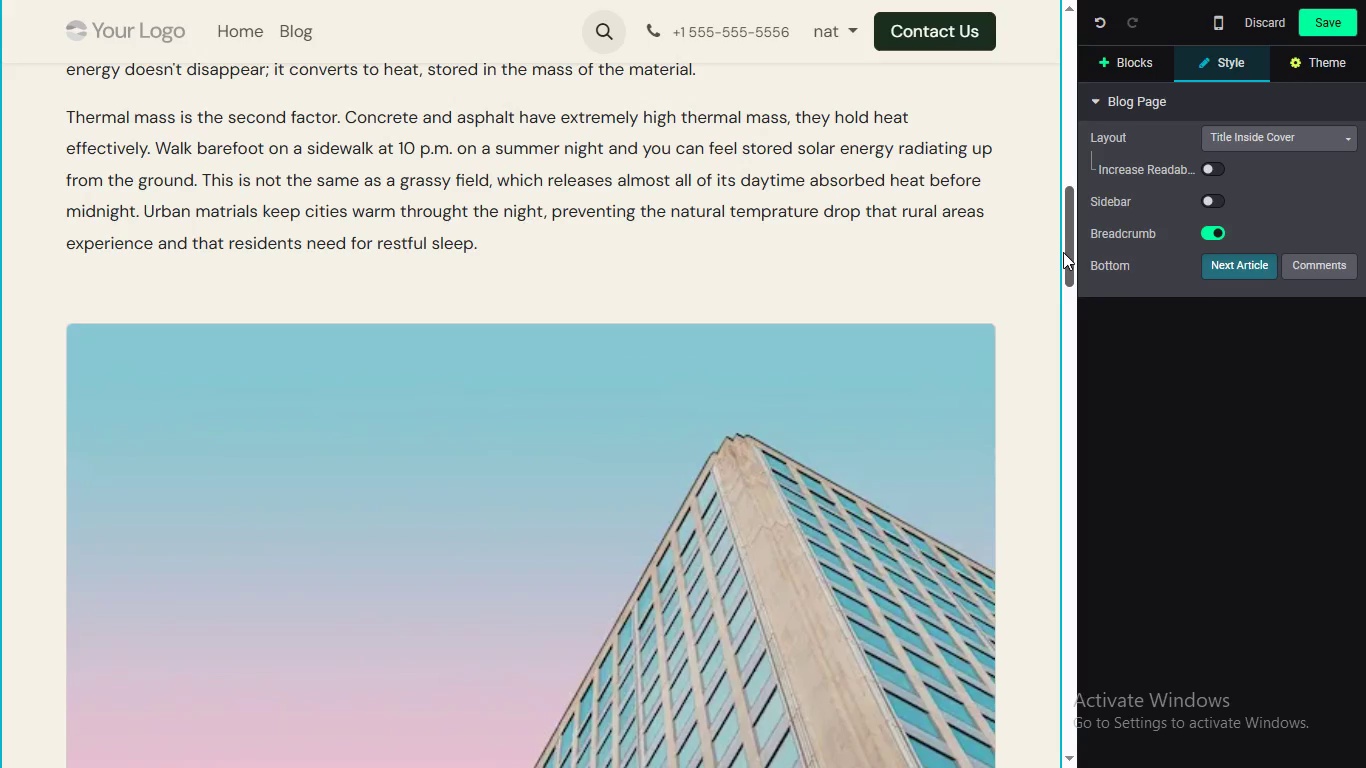 
left_click_drag(start_coordinate=[1067, 208], to_coordinate=[1068, 236])
 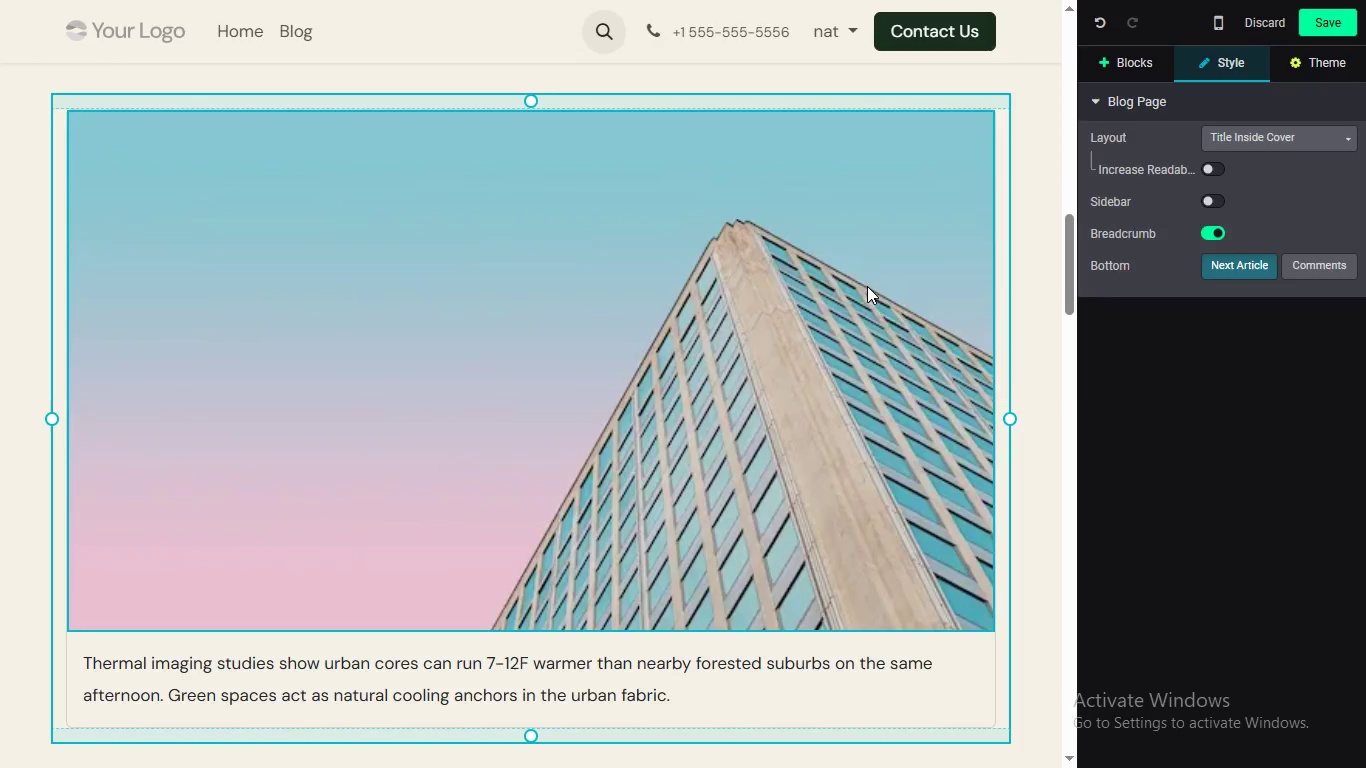 
left_click([866, 286])
 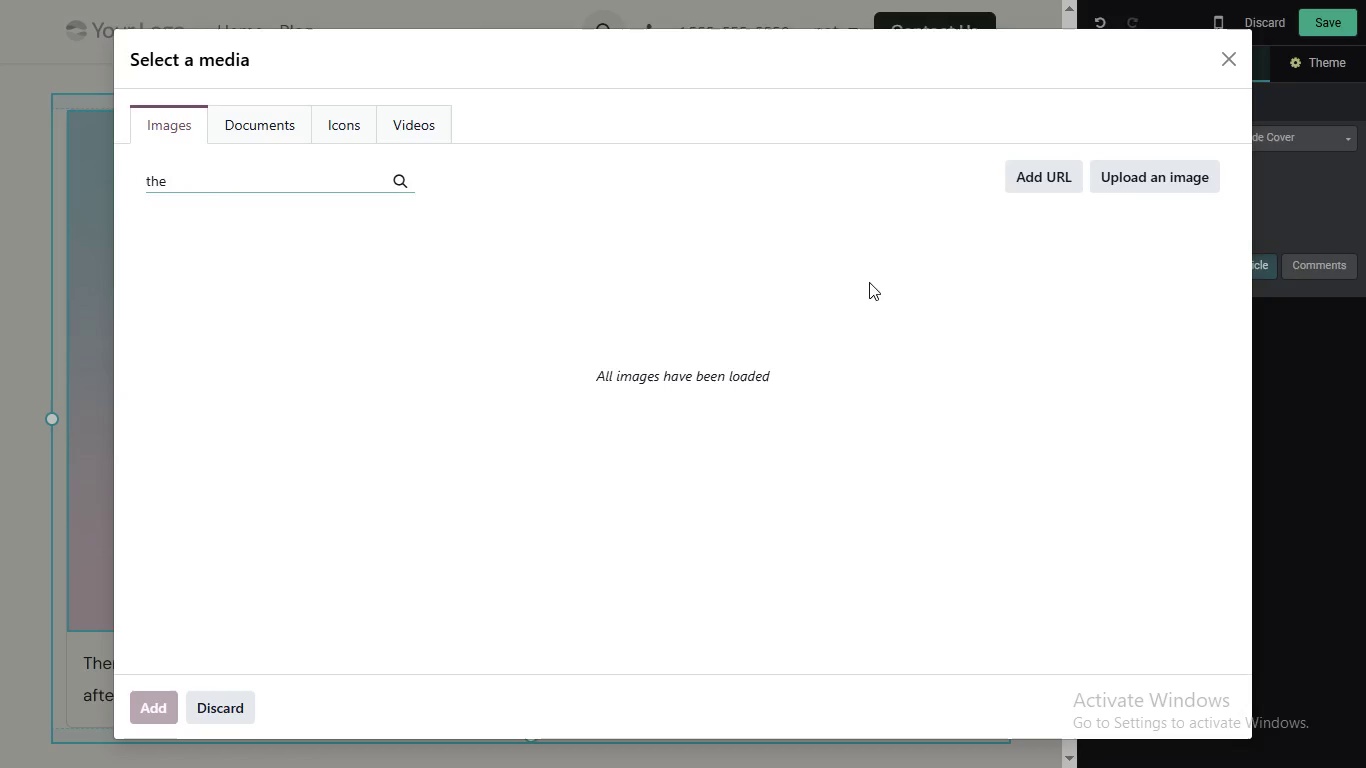 
wait(6.27)
 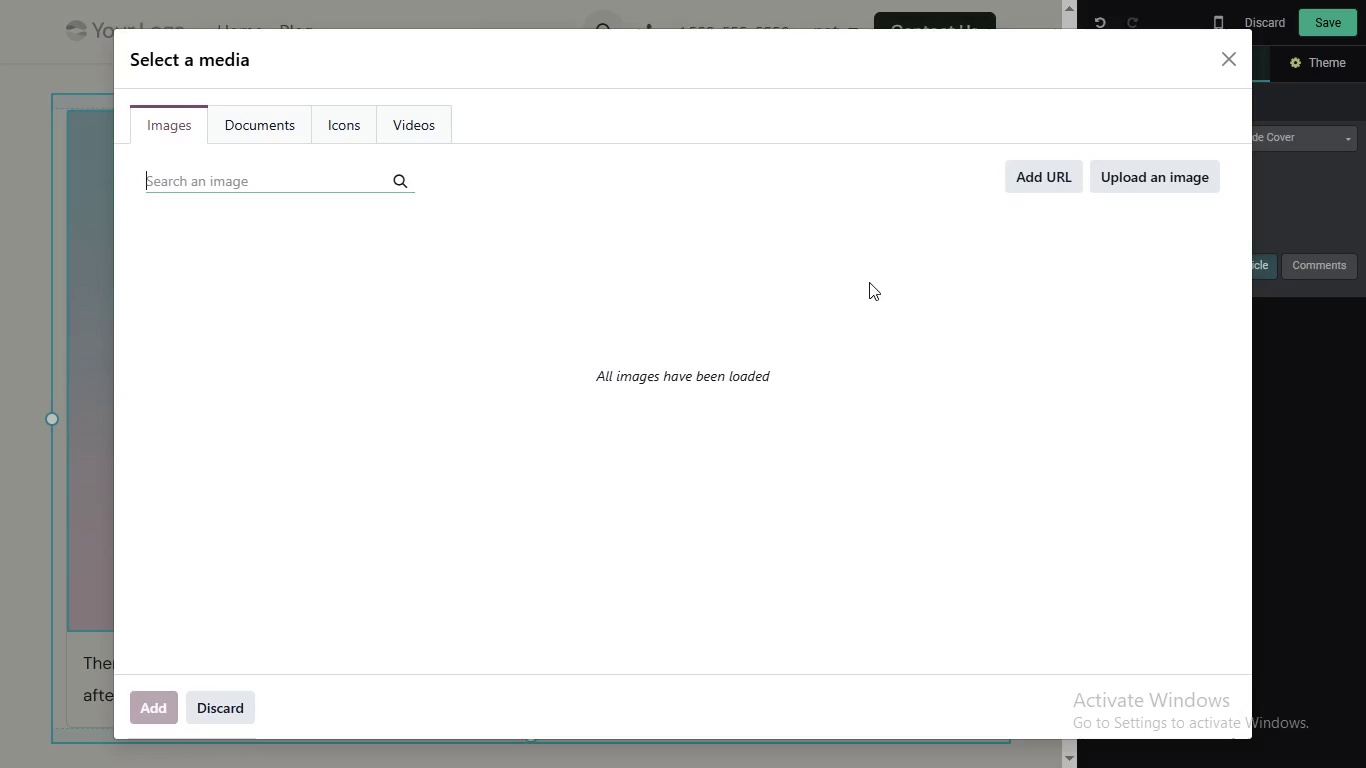 
type(thermal )
 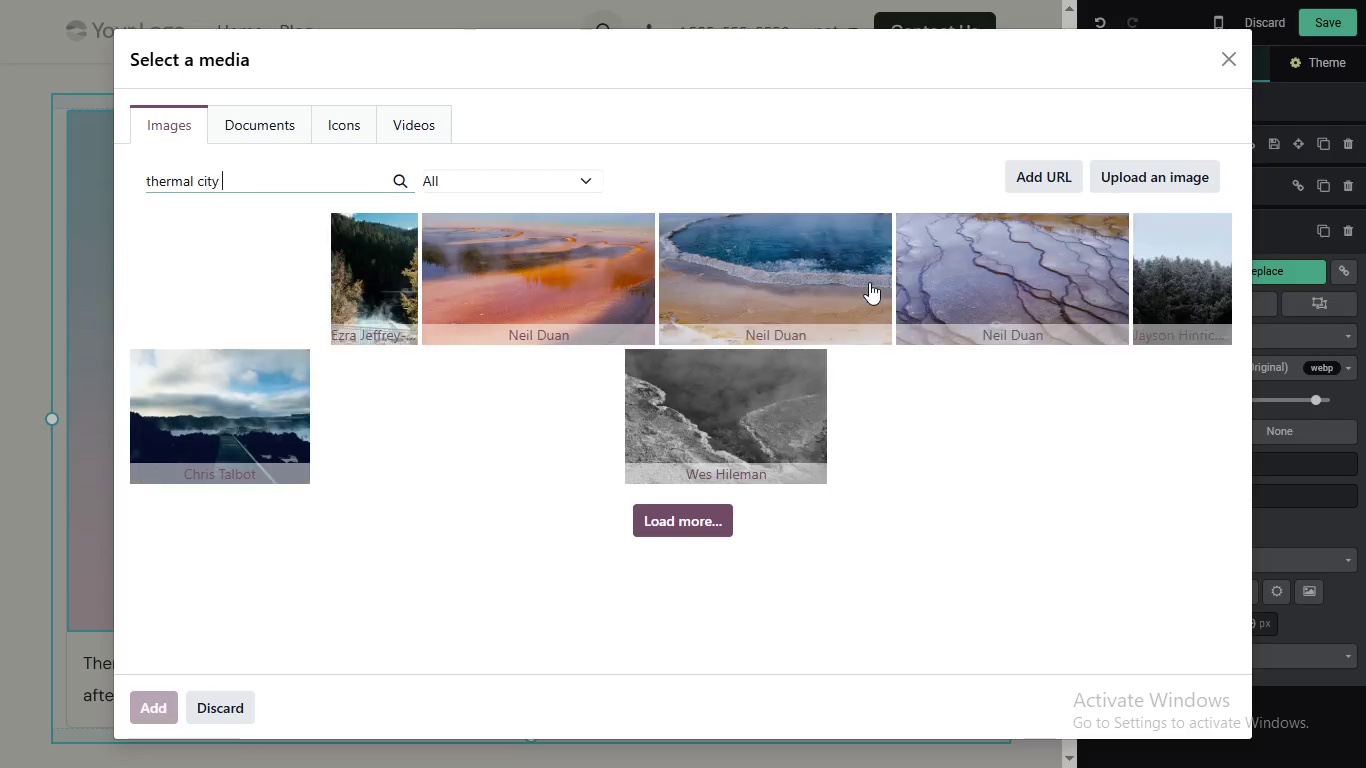 
wait(7.08)
 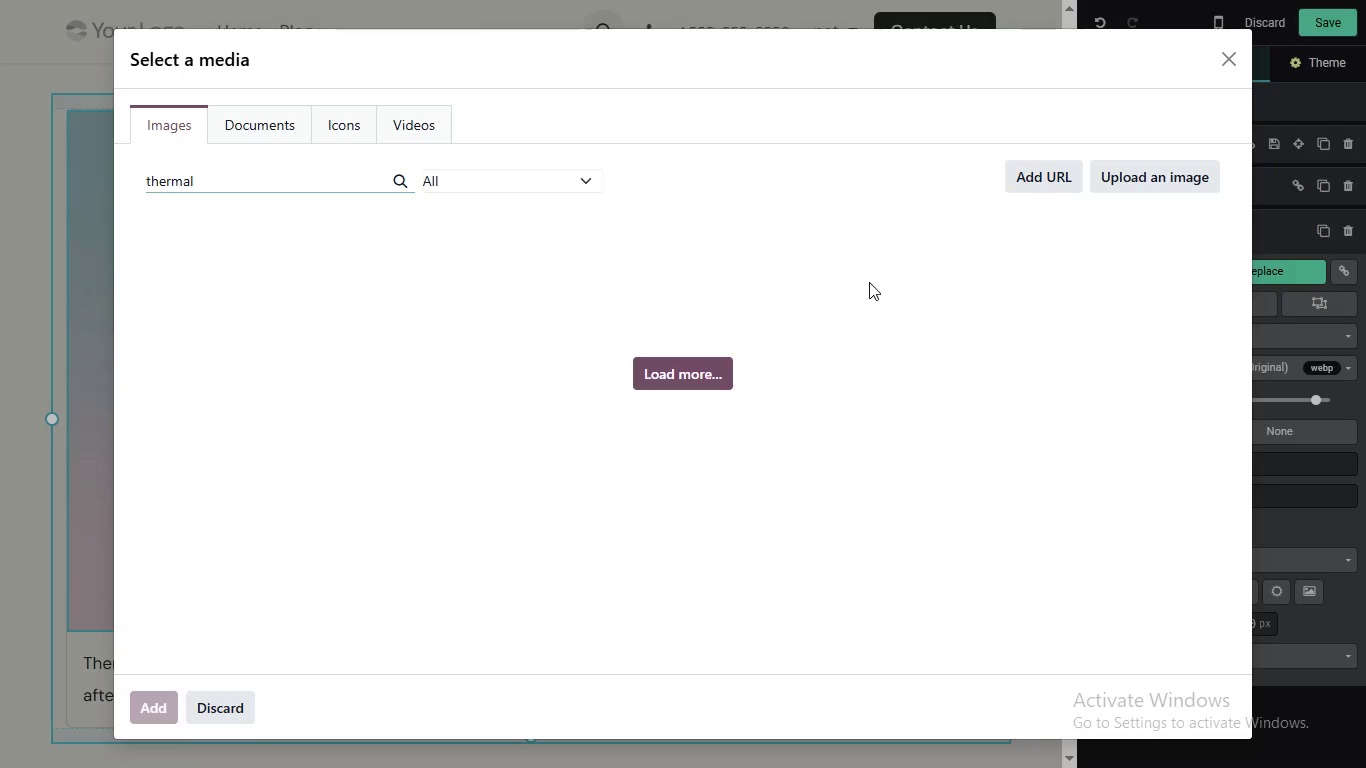 
type(city map)
 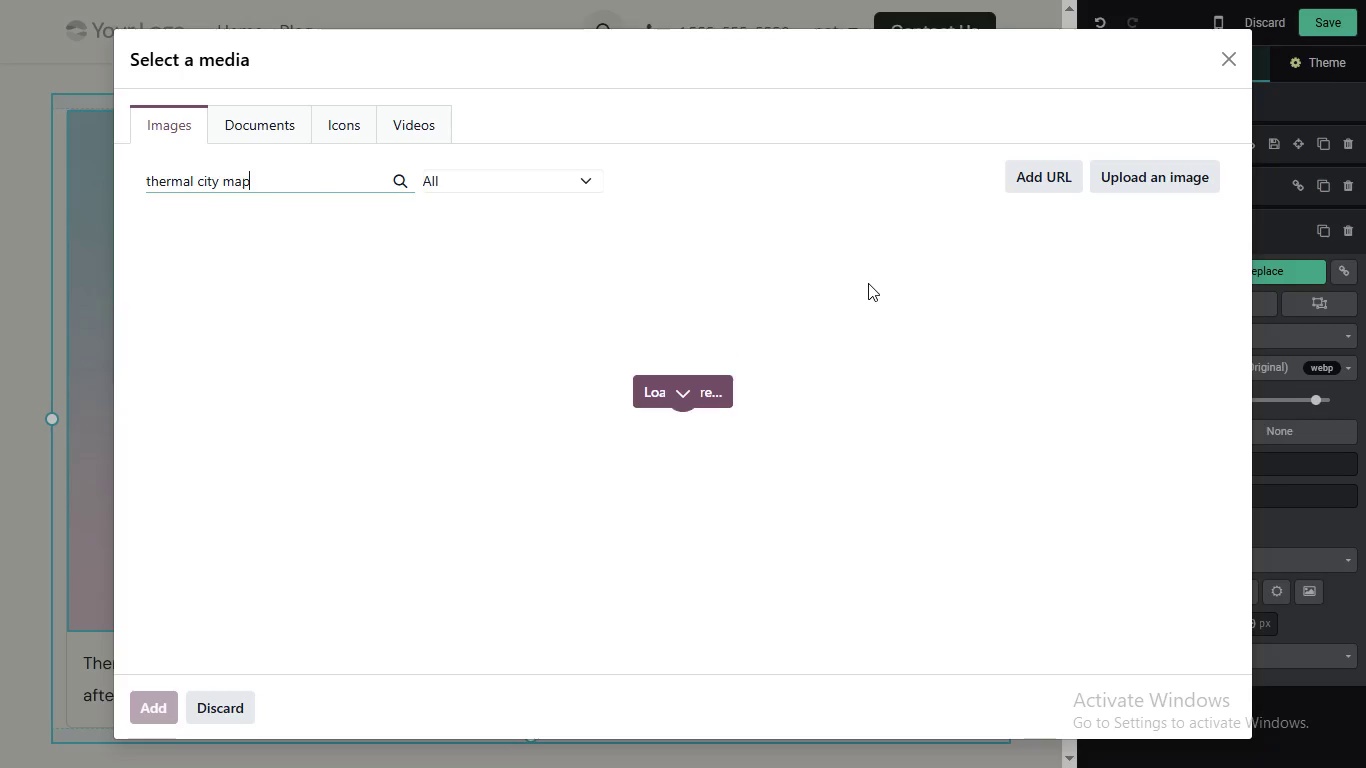 
wait(10.03)
 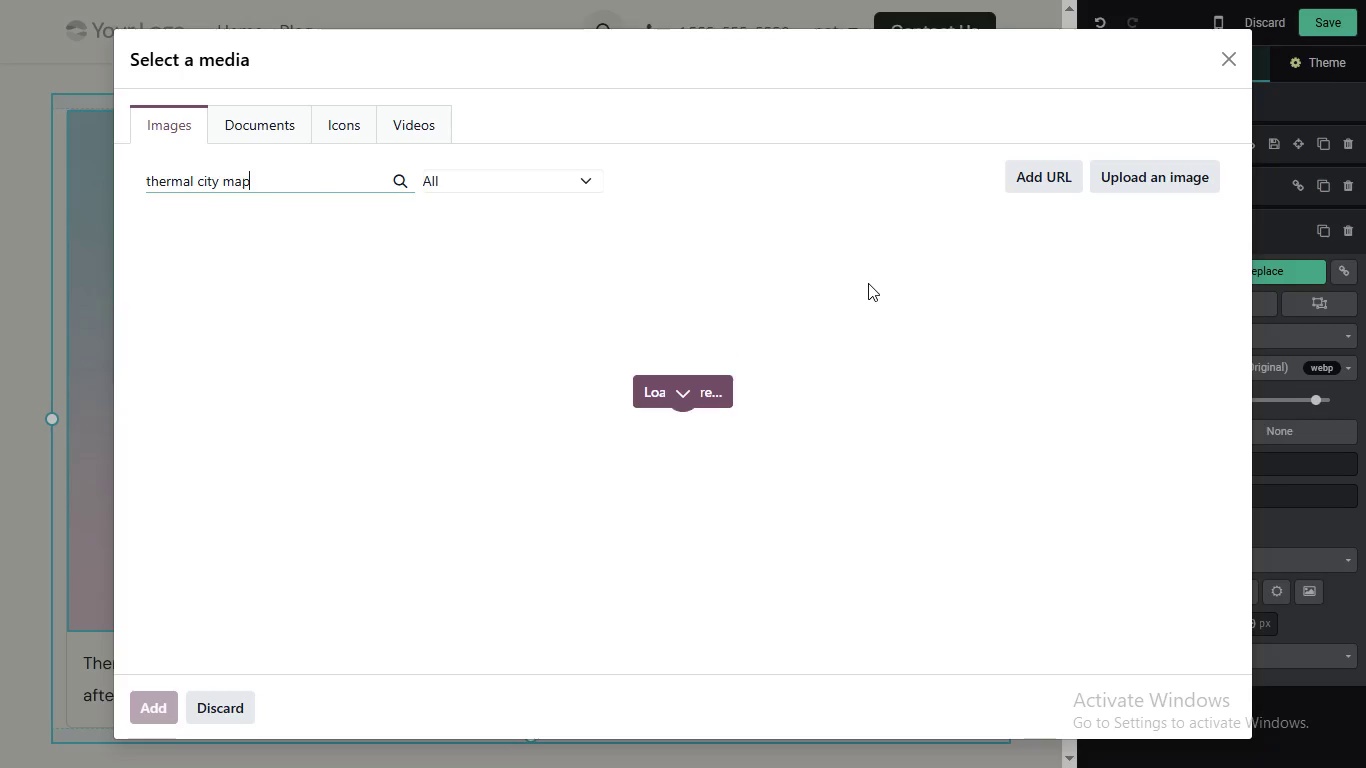 
mouse_move([824, 266])
 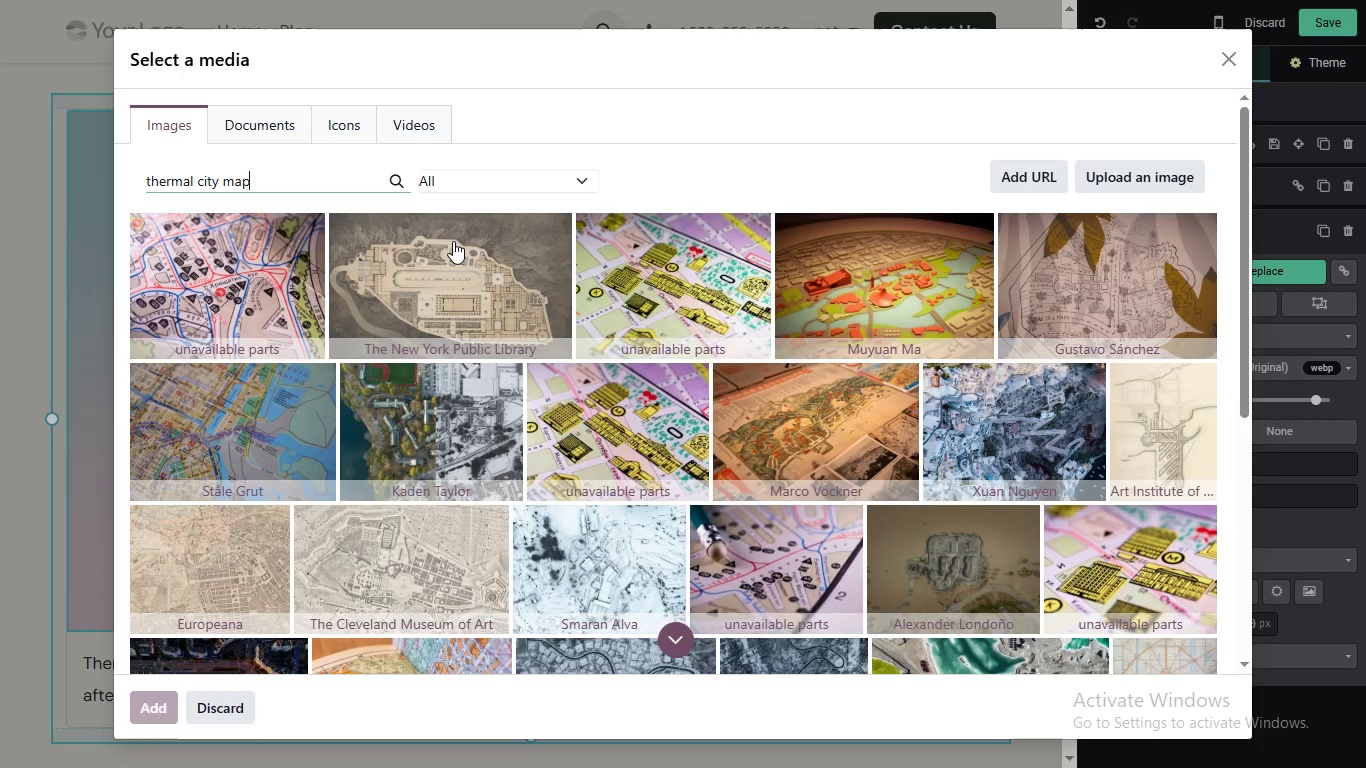 
wait(12.66)
 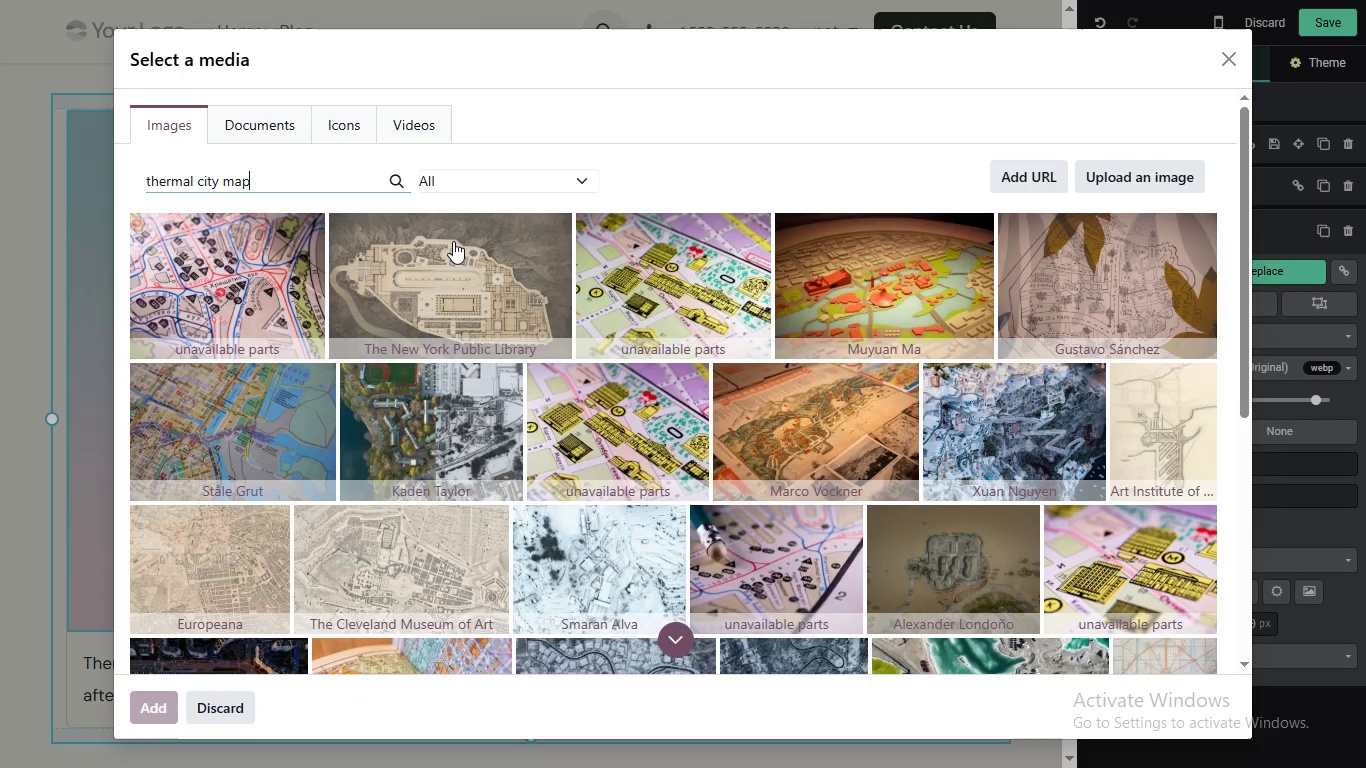 
scroll: coordinate [467, 276], scroll_direction: down, amount: 1.0
 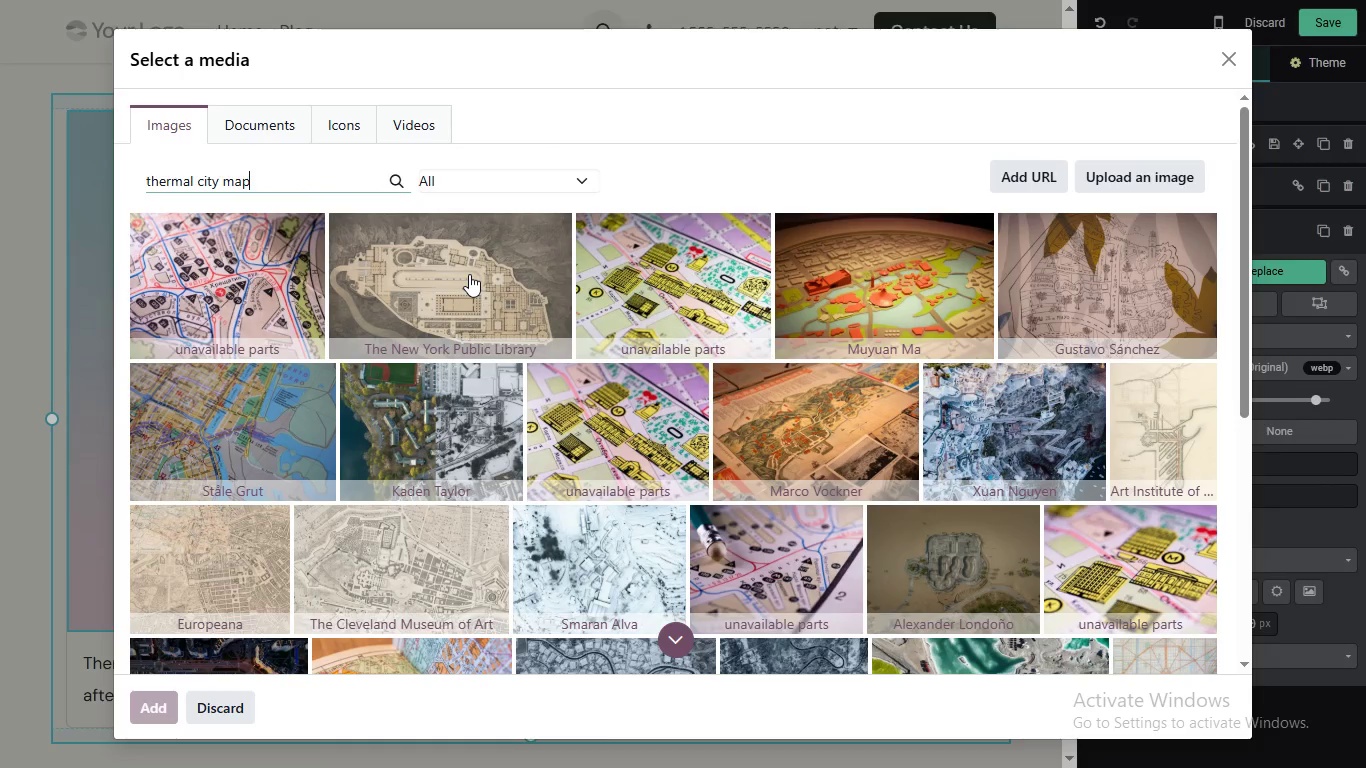 
scroll: coordinate [463, 278], scroll_direction: up, amount: 2.0
 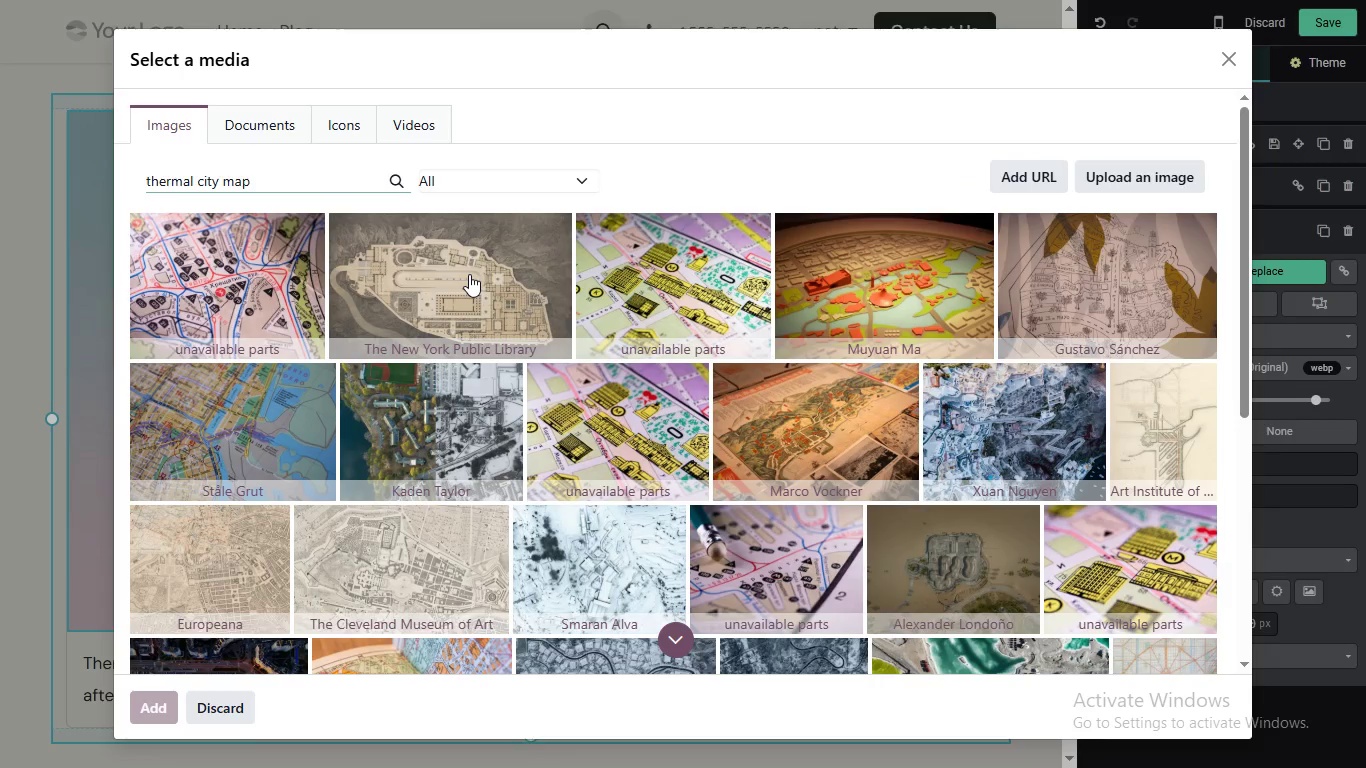 
wait(9.08)
 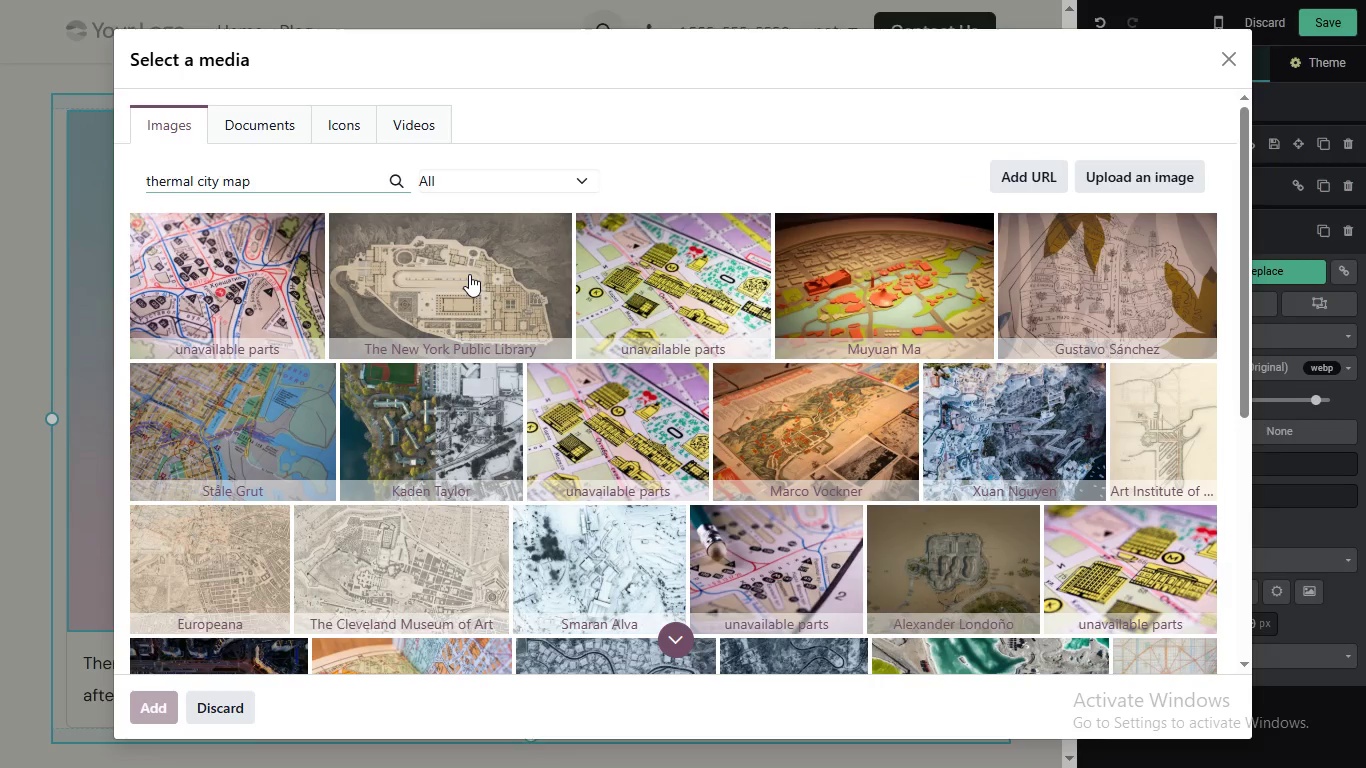 
scroll: coordinate [437, 400], scroll_direction: down, amount: 4.0
 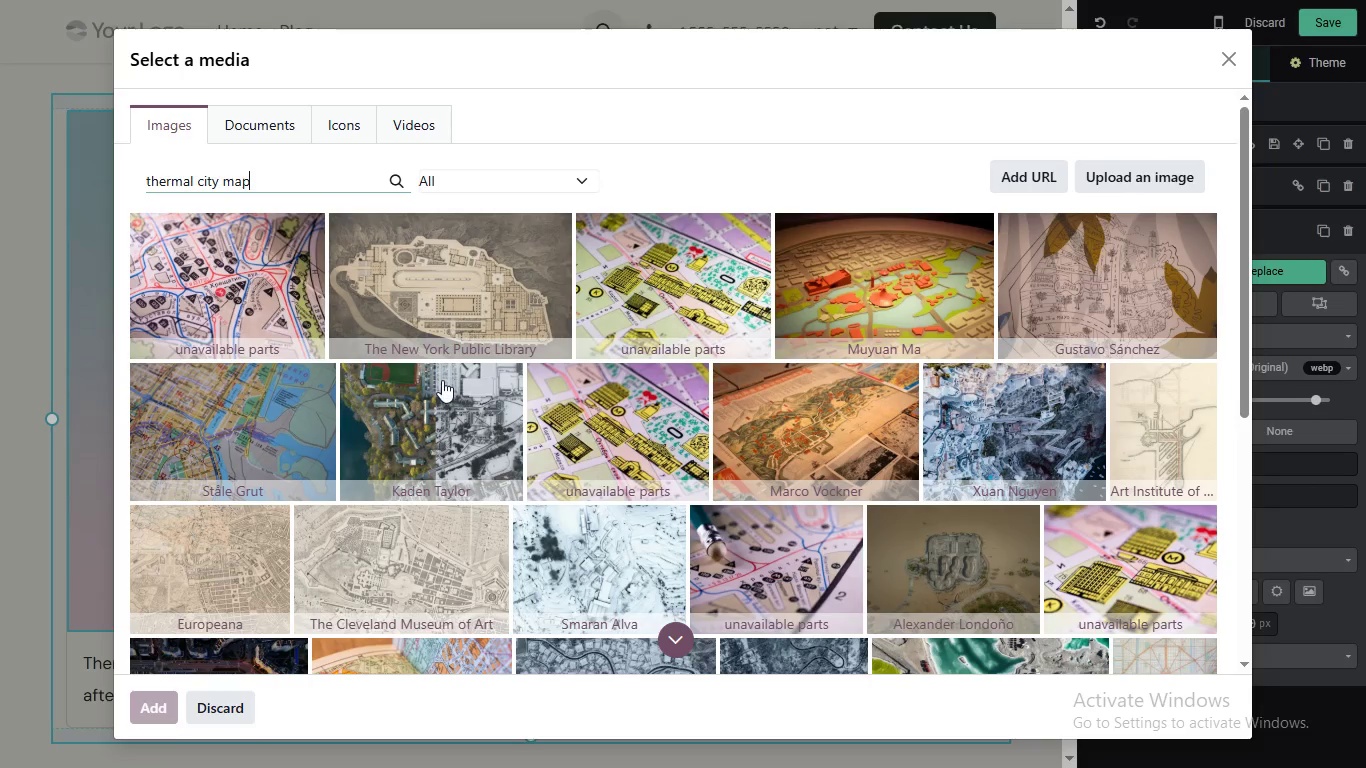 
scroll: coordinate [448, 393], scroll_direction: up, amount: 1.0
 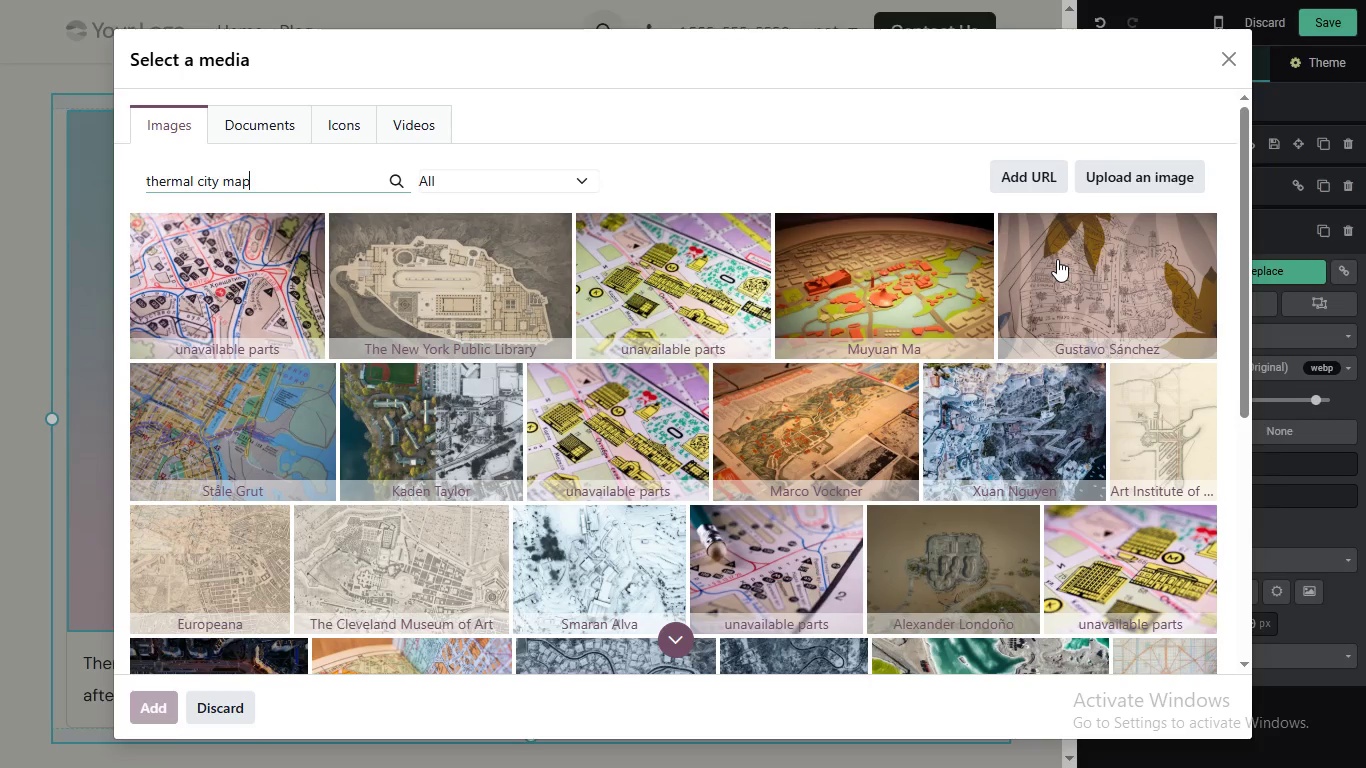 
wait(18.18)
 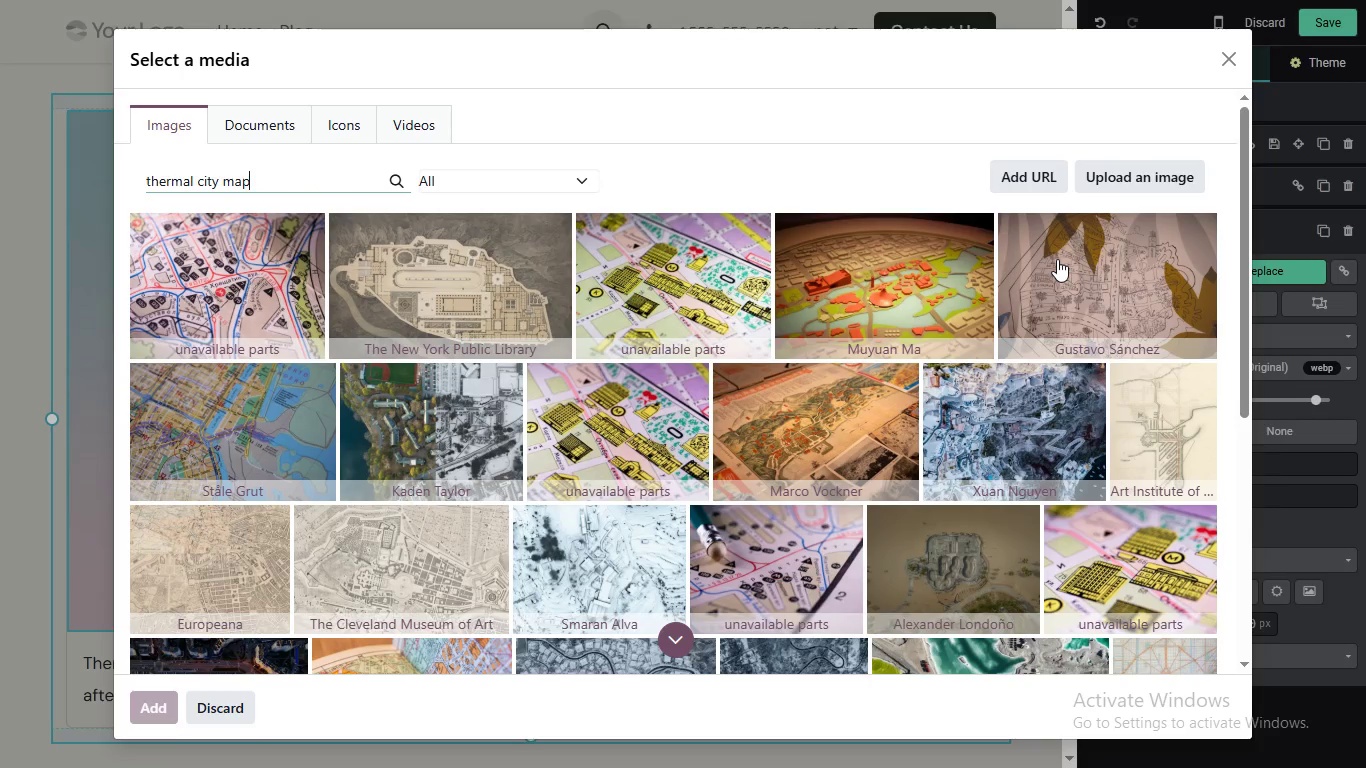 
left_click([1057, 259])
 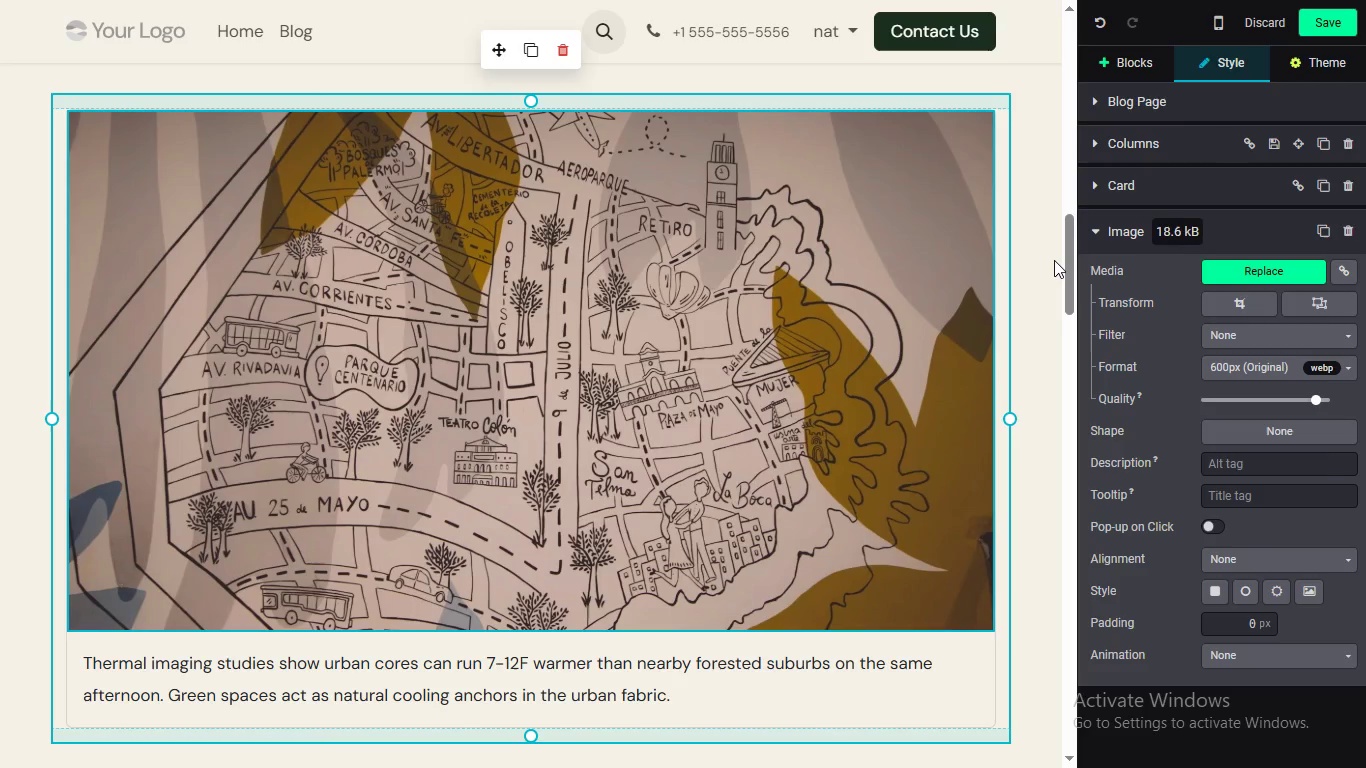 
wait(11.5)
 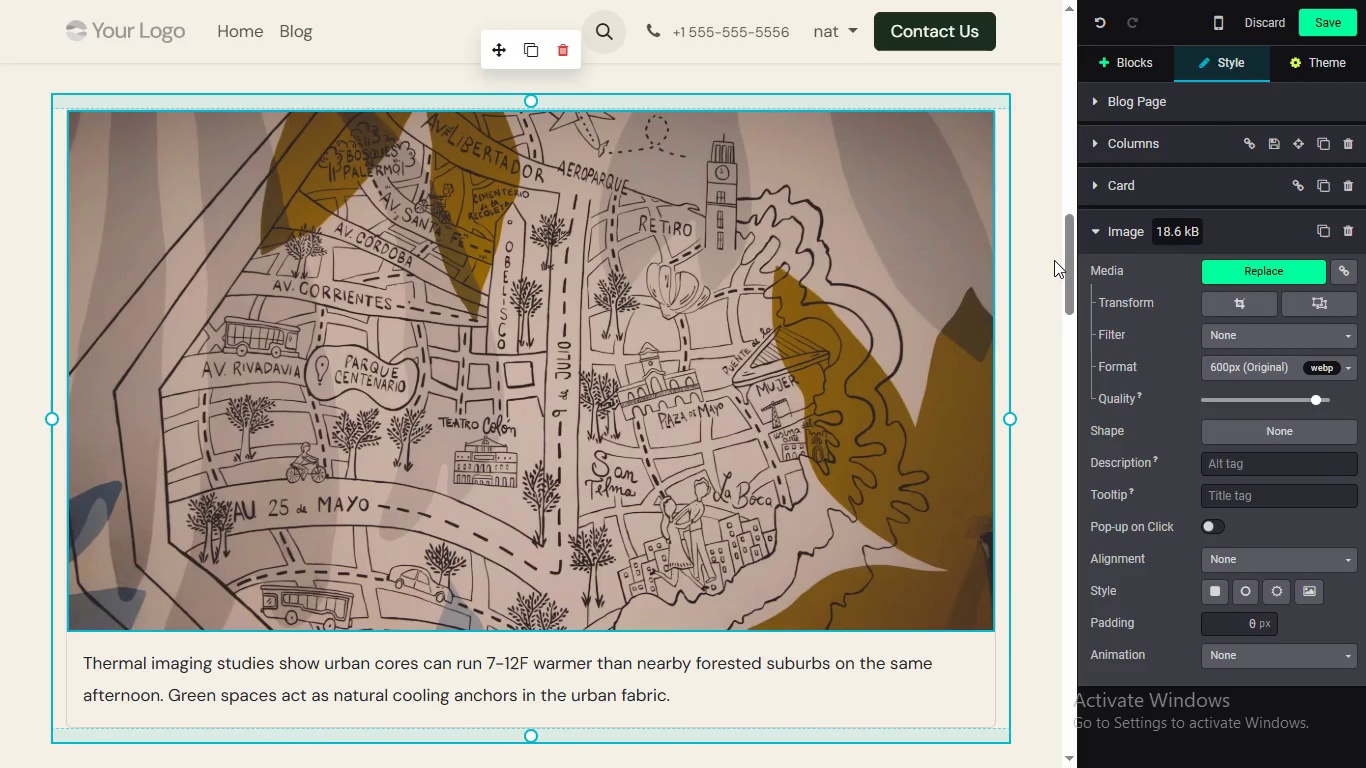 
left_click([1048, 266])
 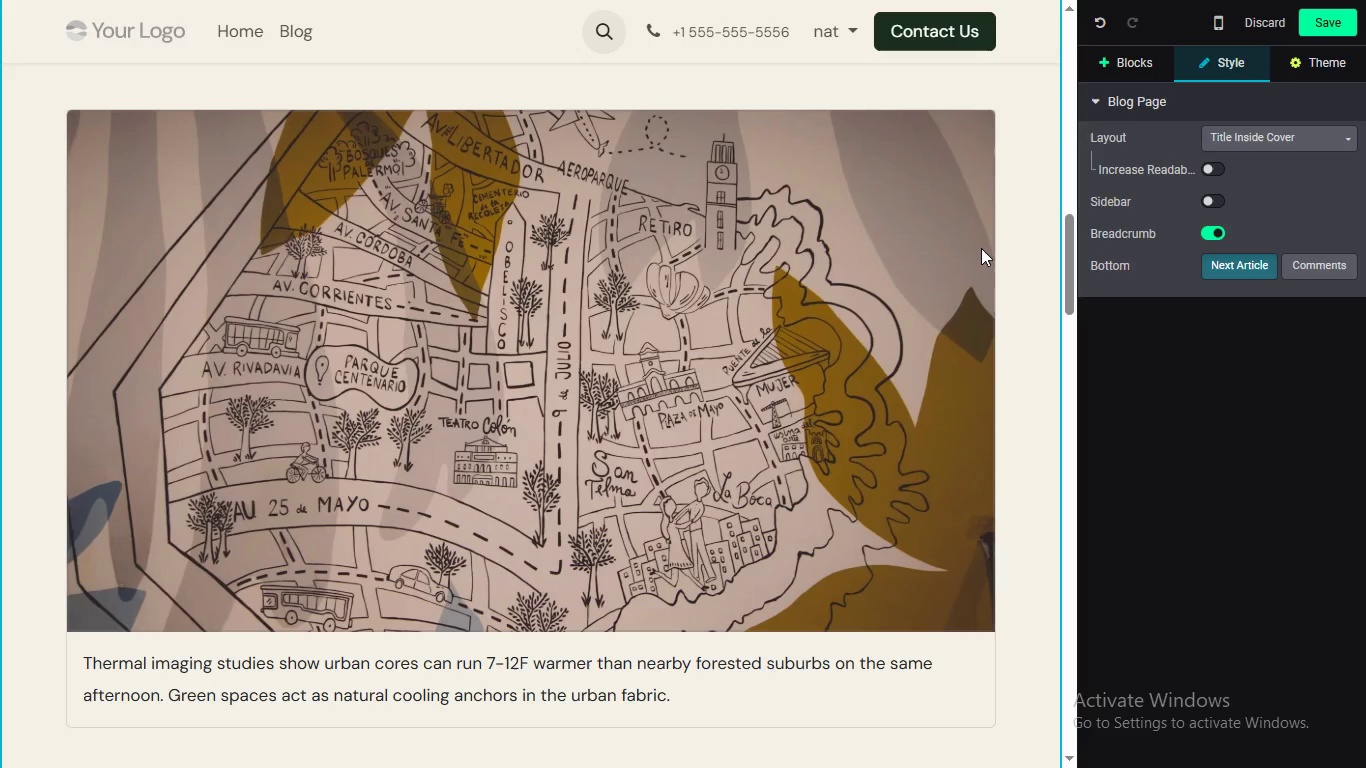 
mouse_move([993, 284])
 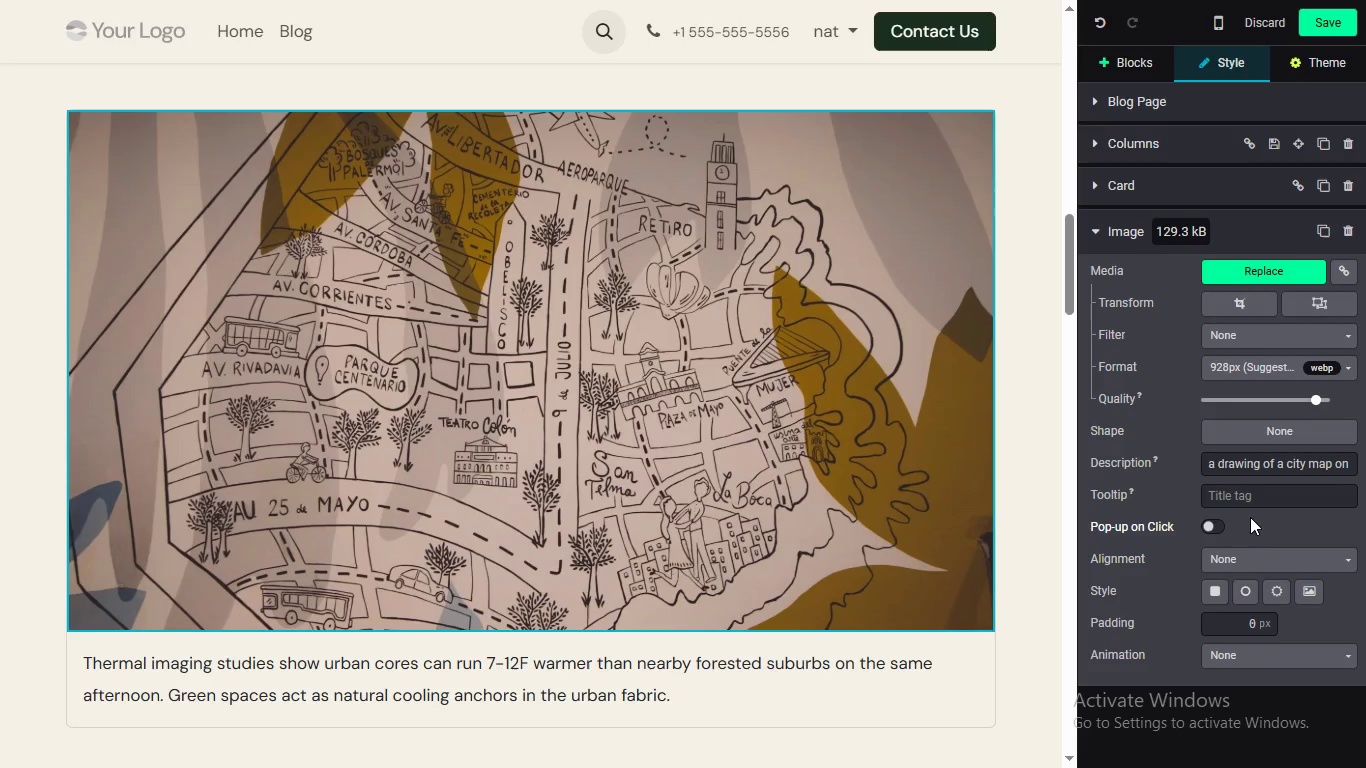 
wait(10.04)
 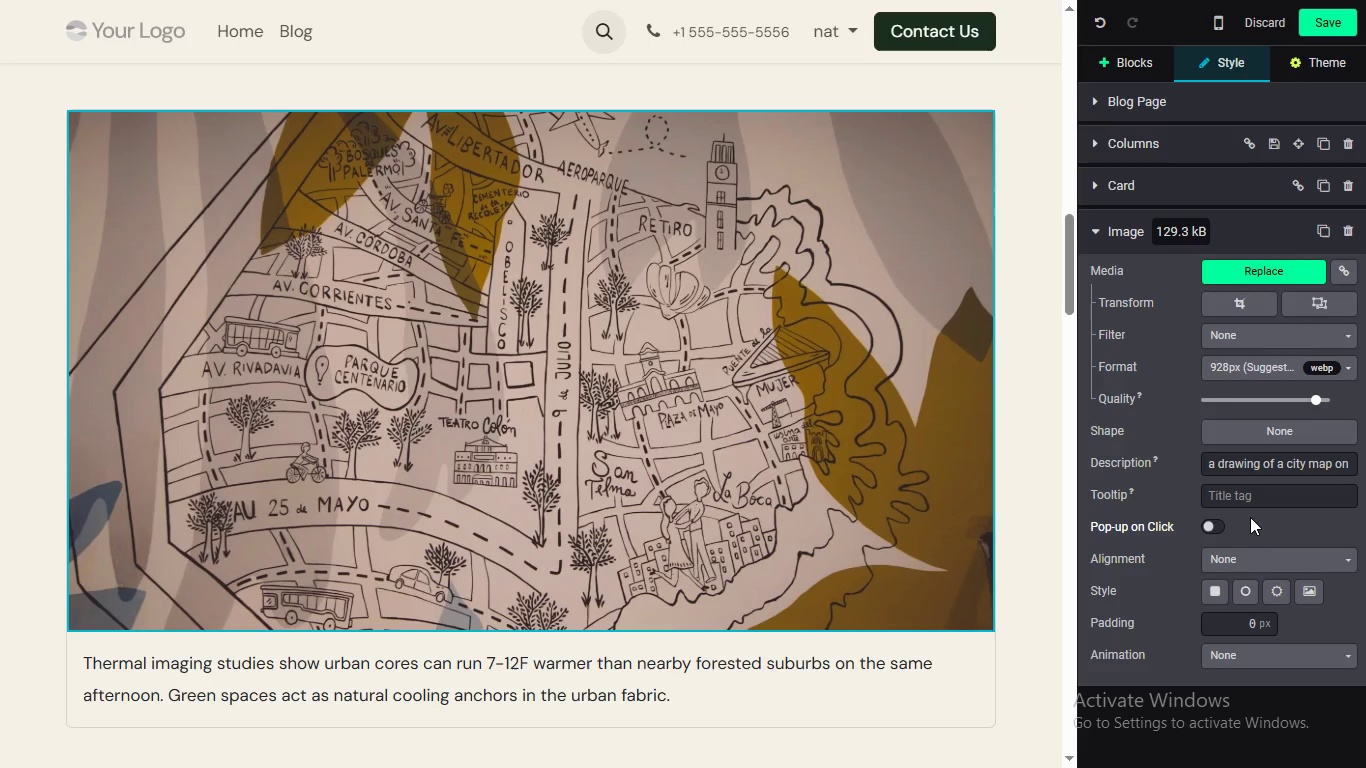 
left_click([990, 649])
 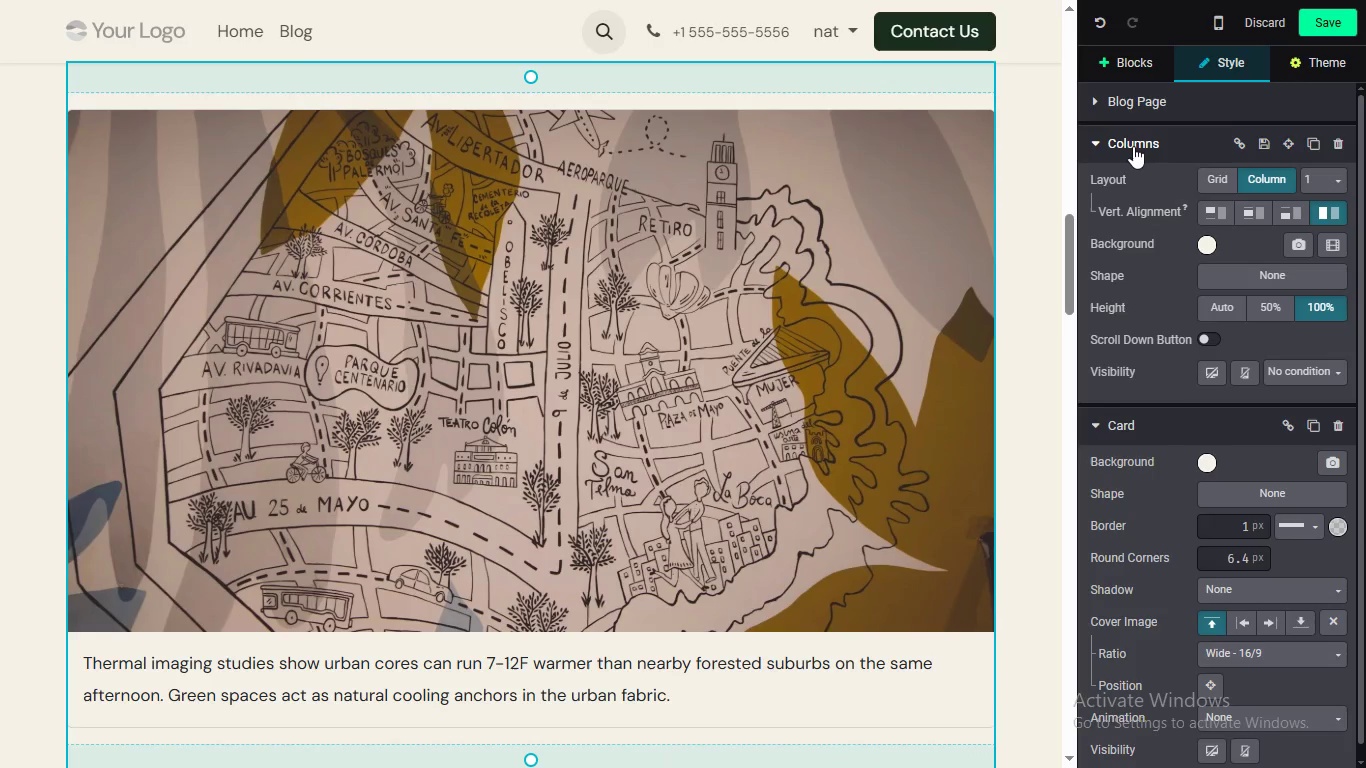 
mouse_move([1138, 177])
 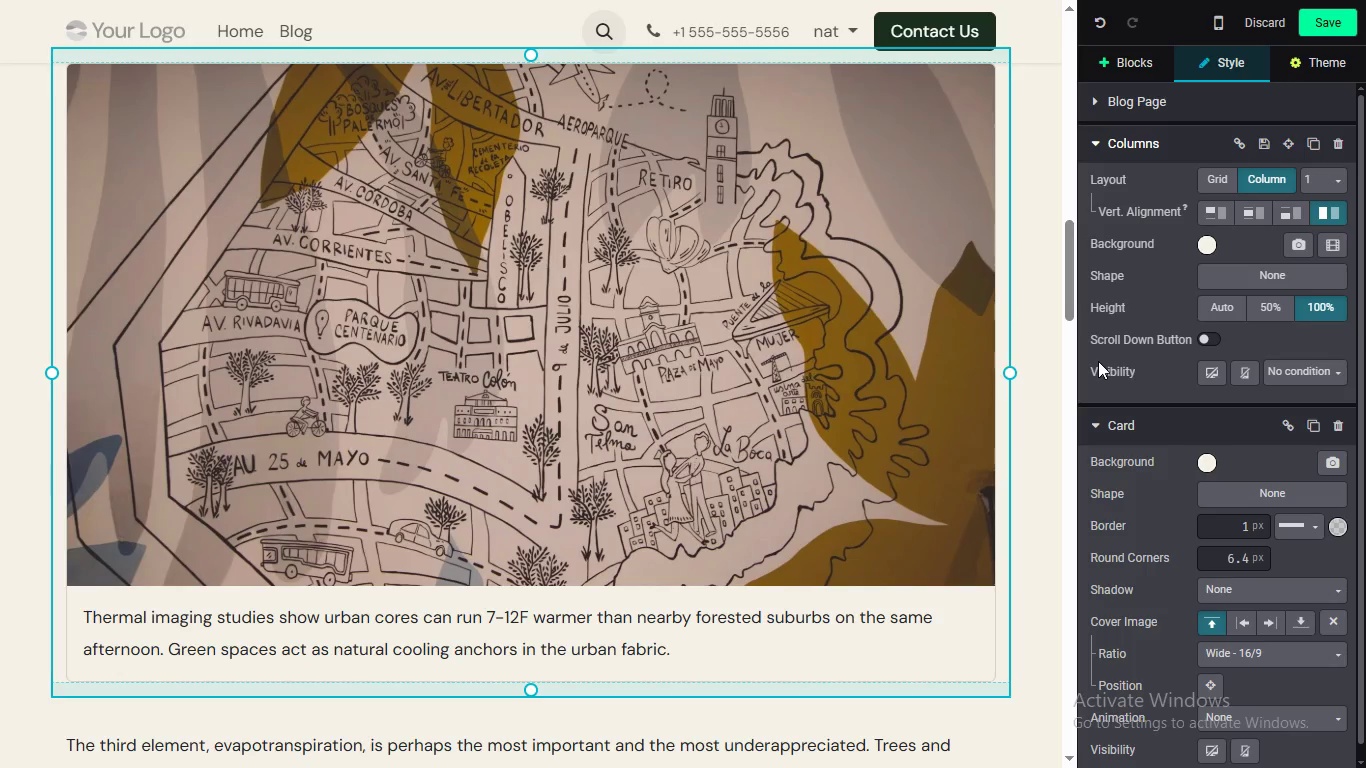 
left_click_drag(start_coordinate=[1072, 268], to_coordinate=[1077, 274])
 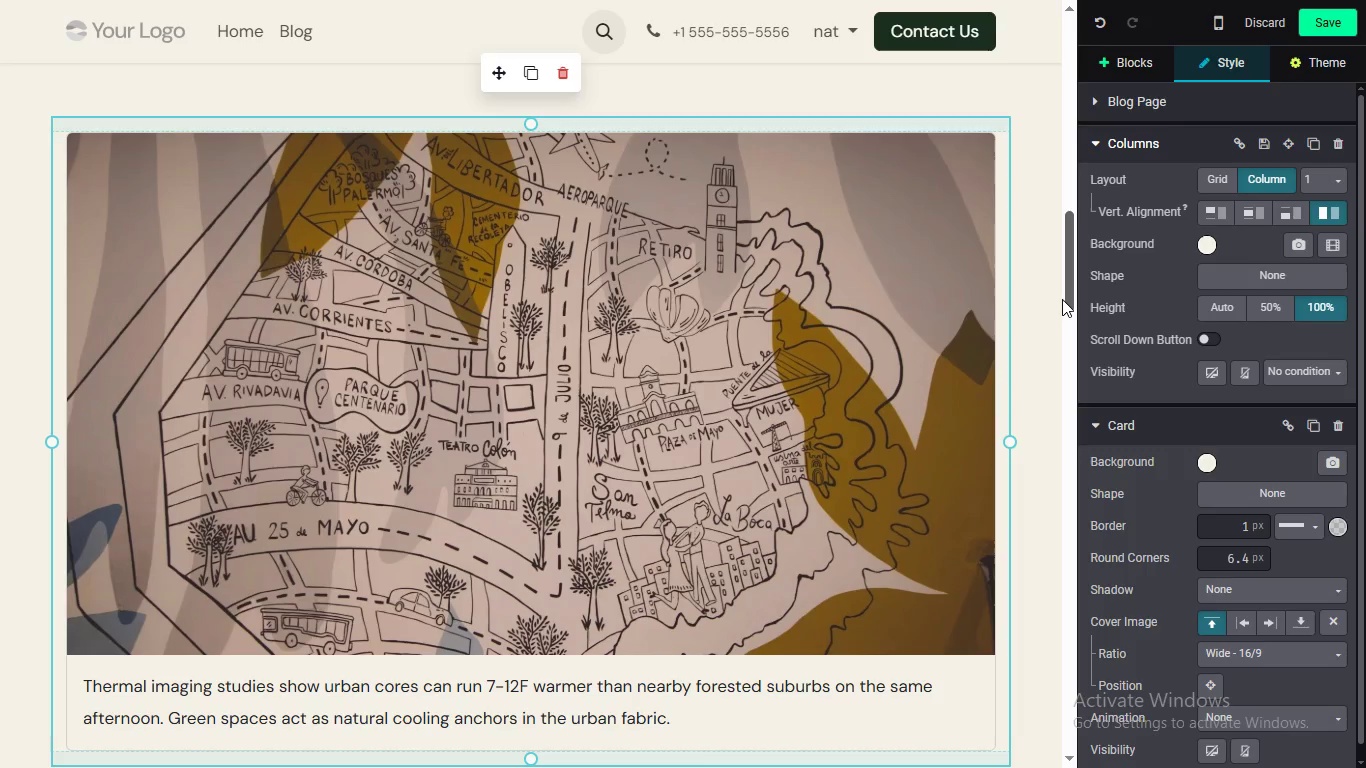 
left_click_drag(start_coordinate=[1074, 294], to_coordinate=[1074, 285])
 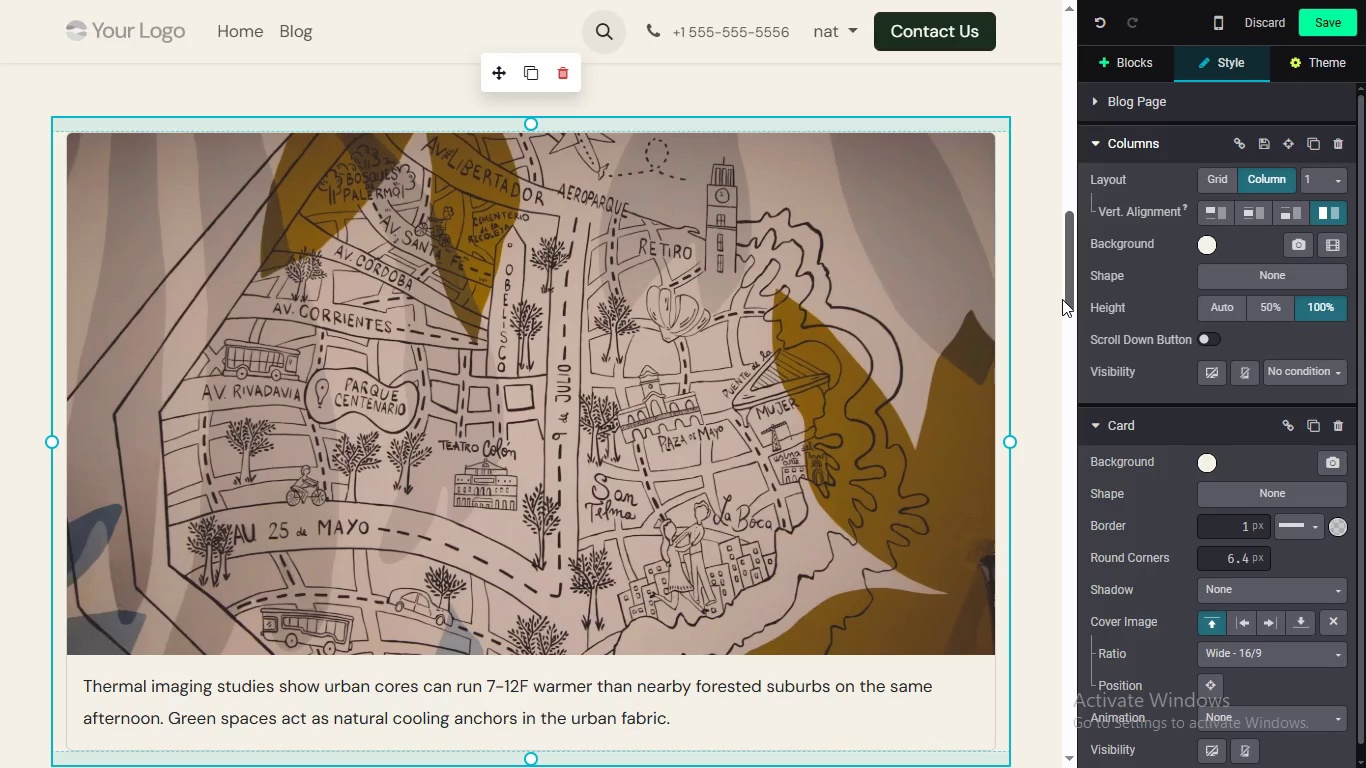 
wait(56.97)
 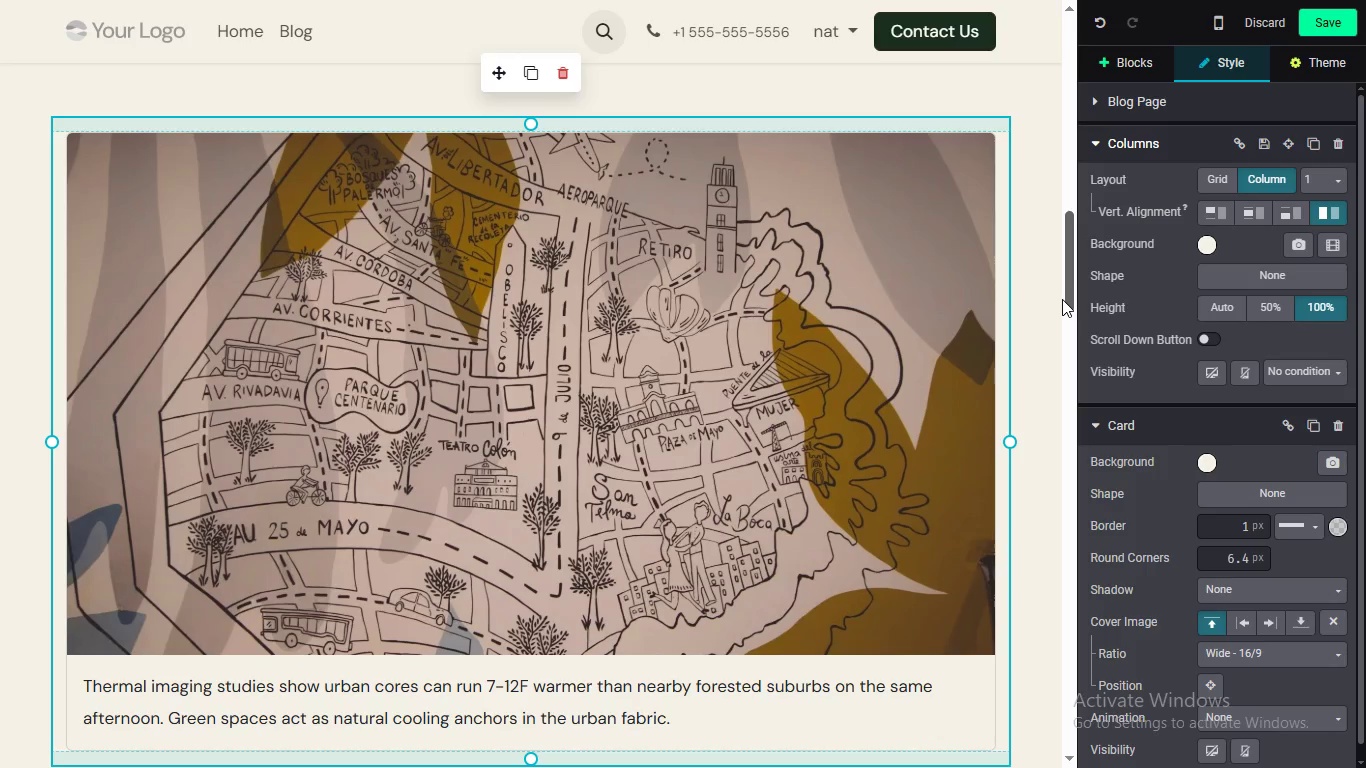 
left_click([584, 698])
 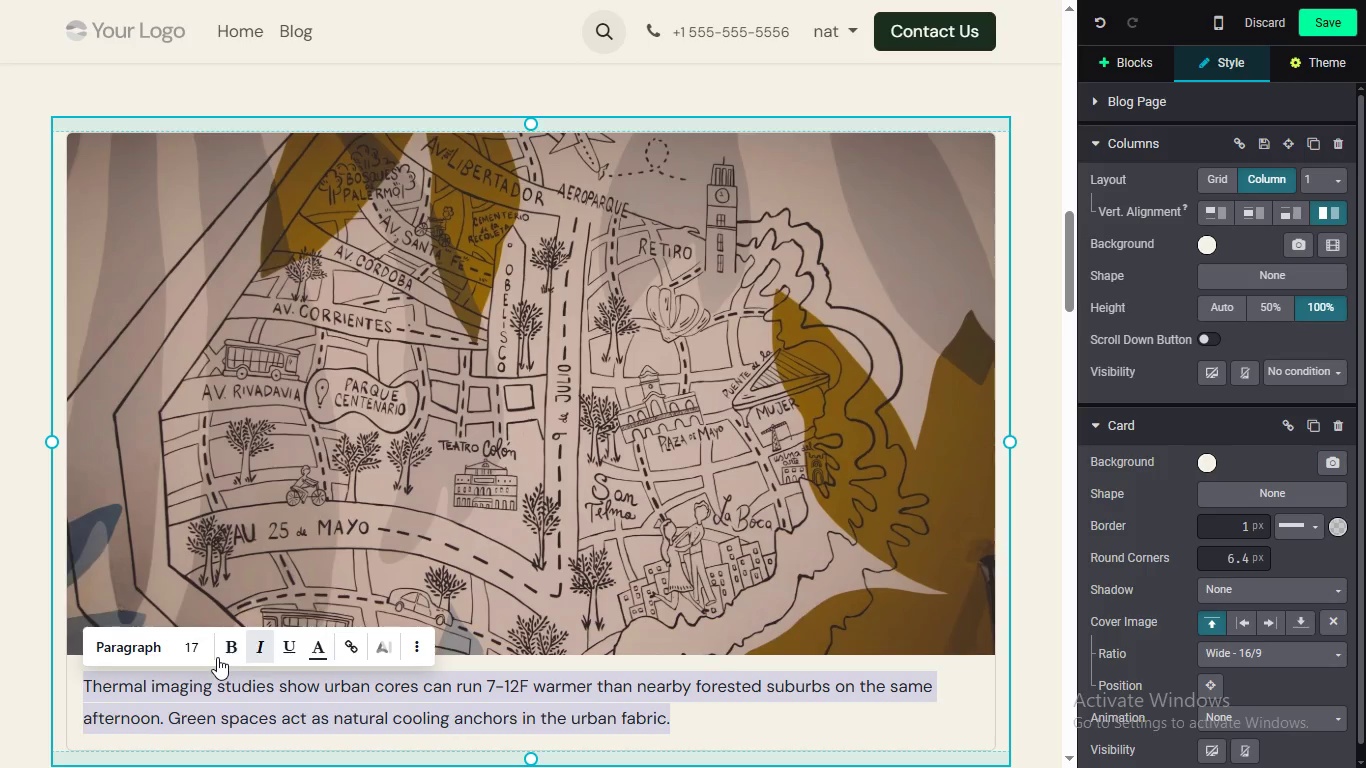 
double_click([584, 698])
 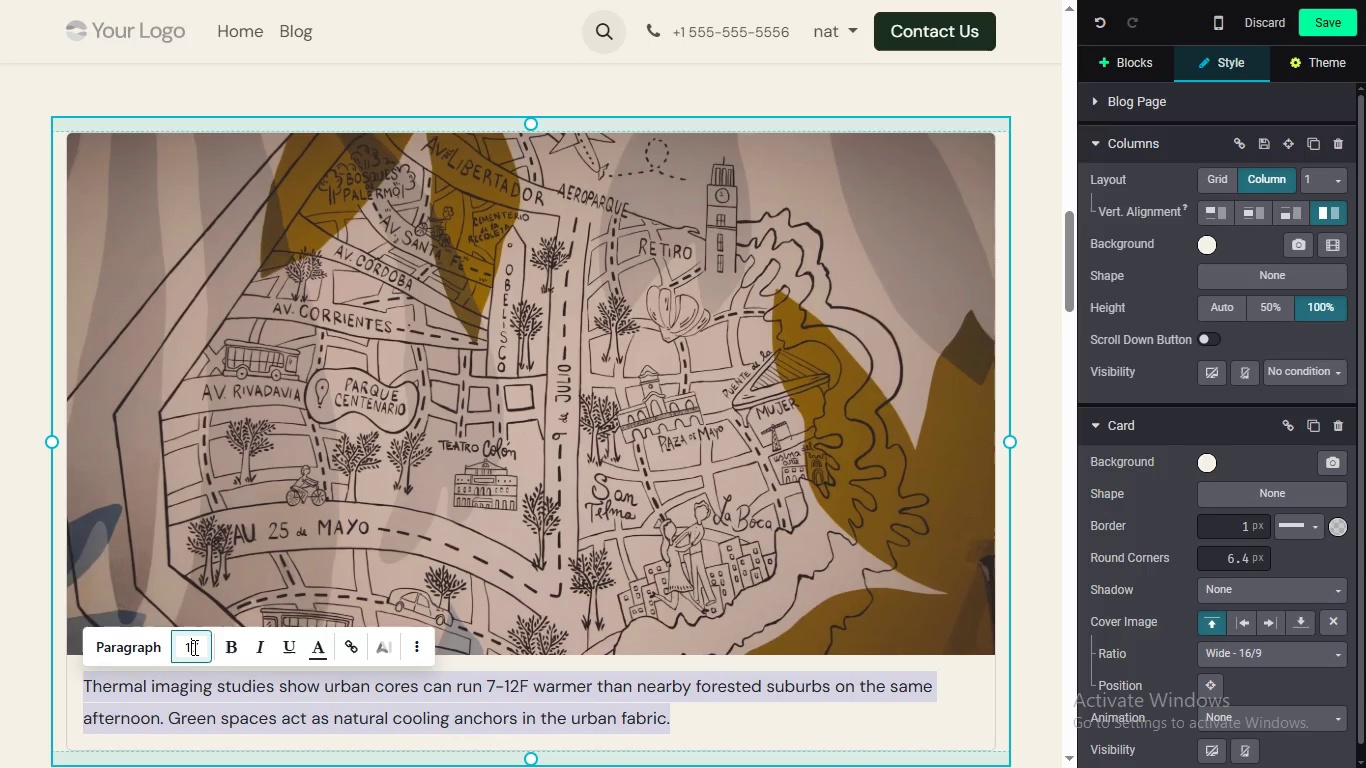 
triple_click([584, 698])
 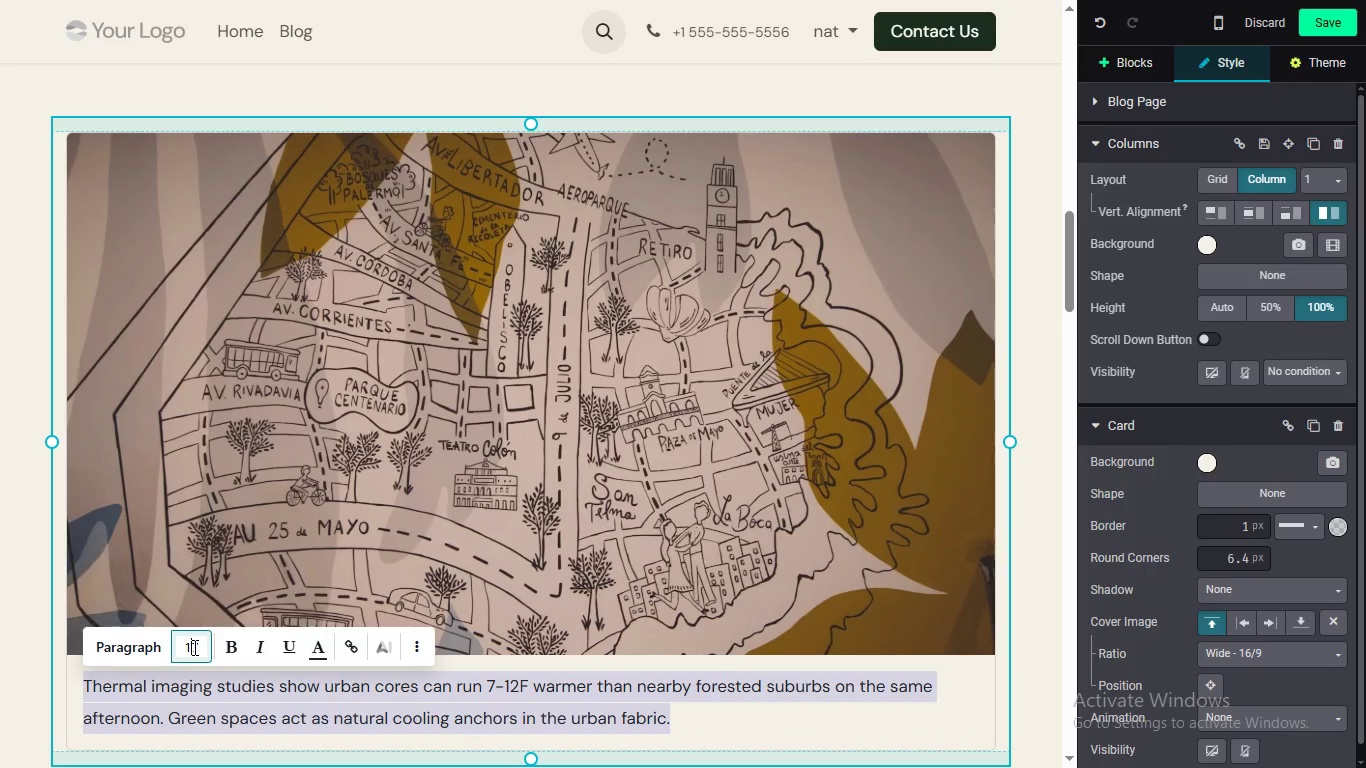 
triple_click([584, 698])
 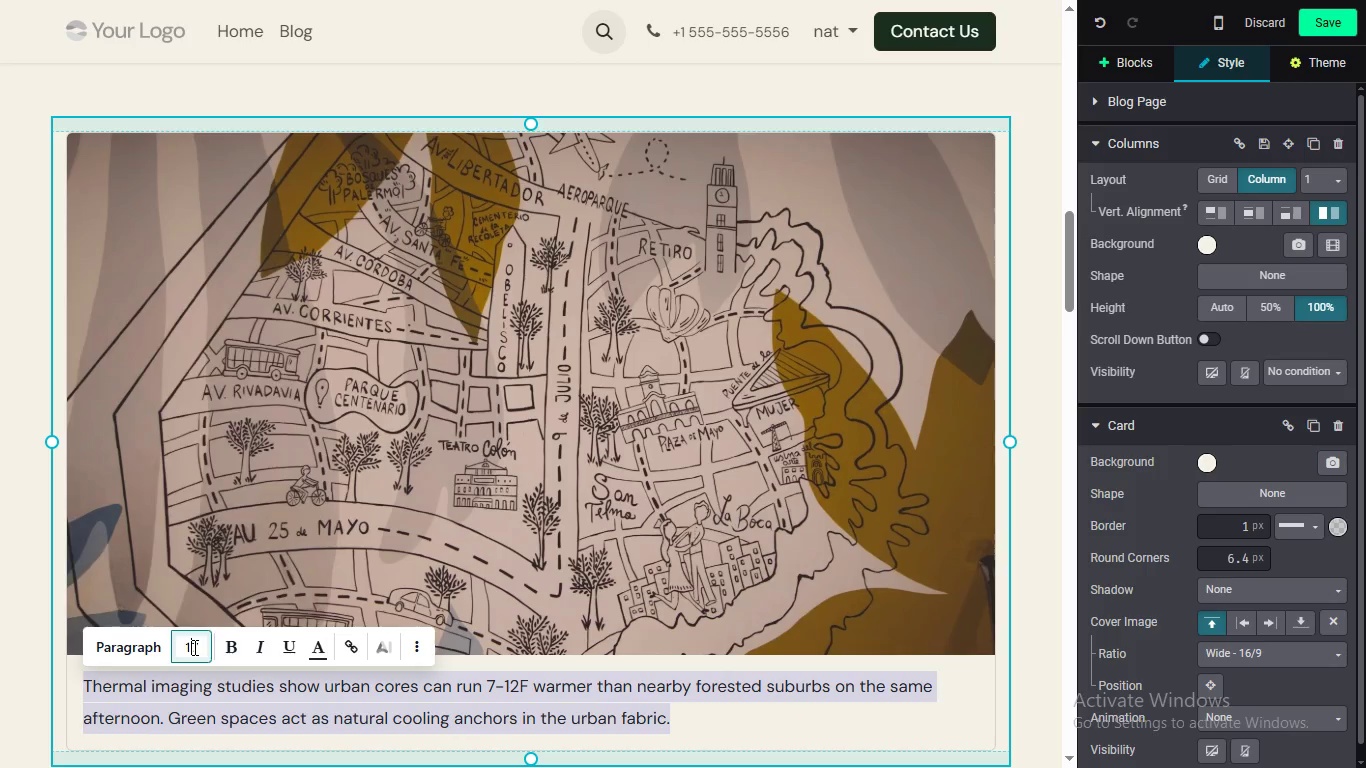 
triple_click([584, 698])
 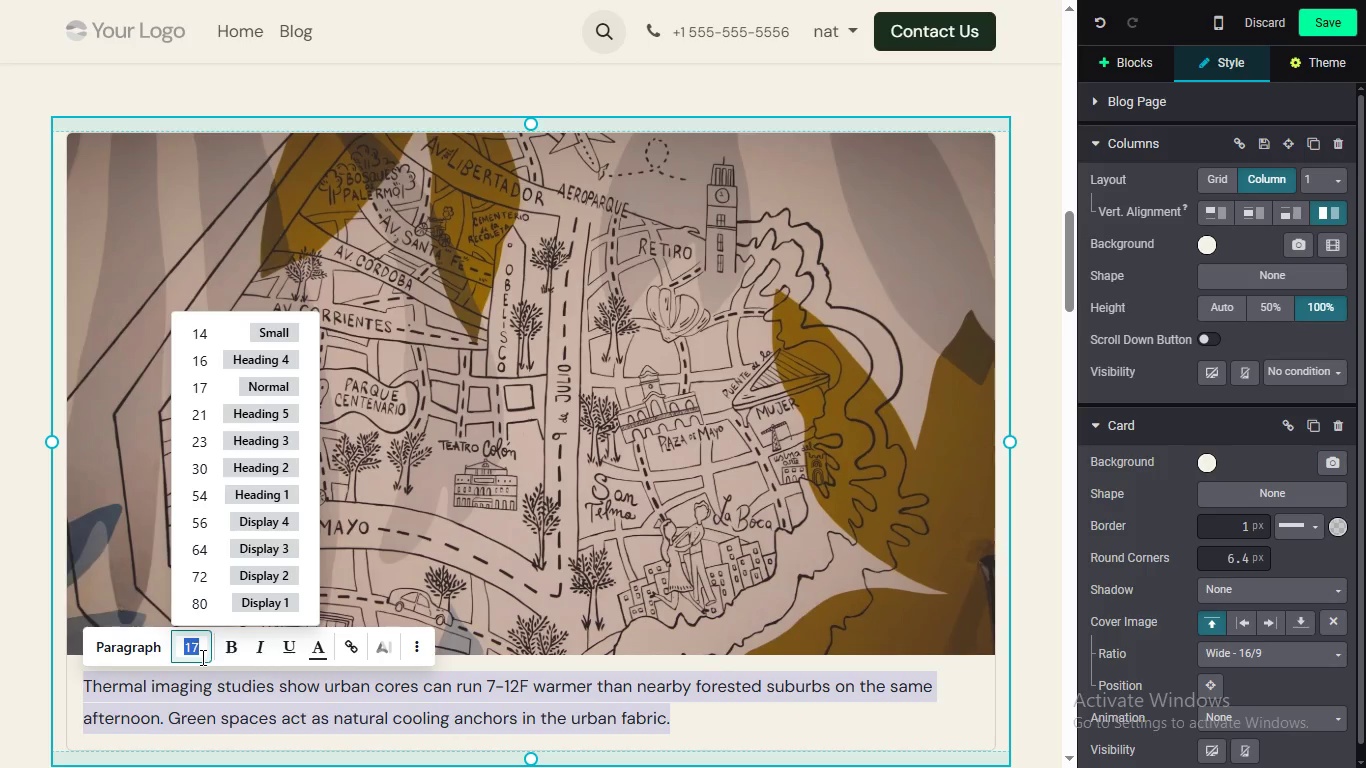 
triple_click([584, 698])
 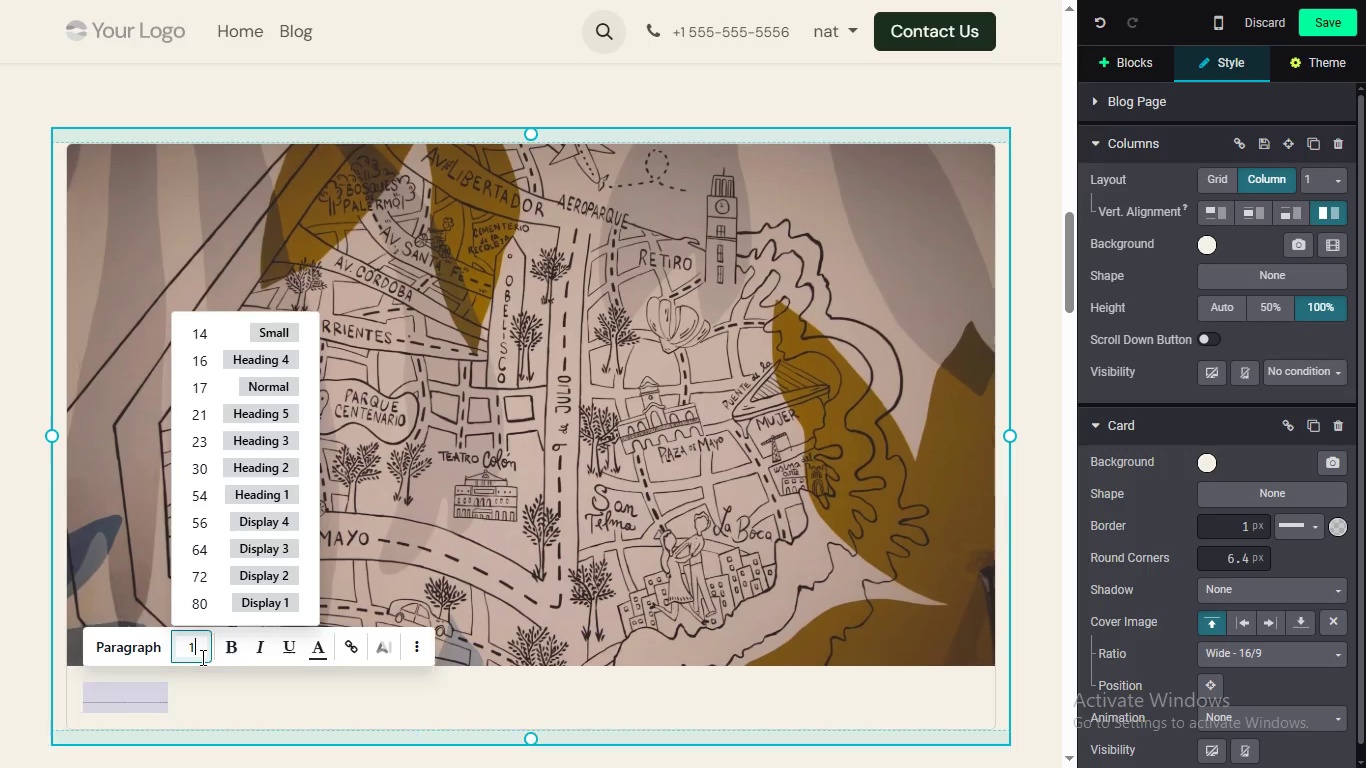 
double_click([193, 647])
 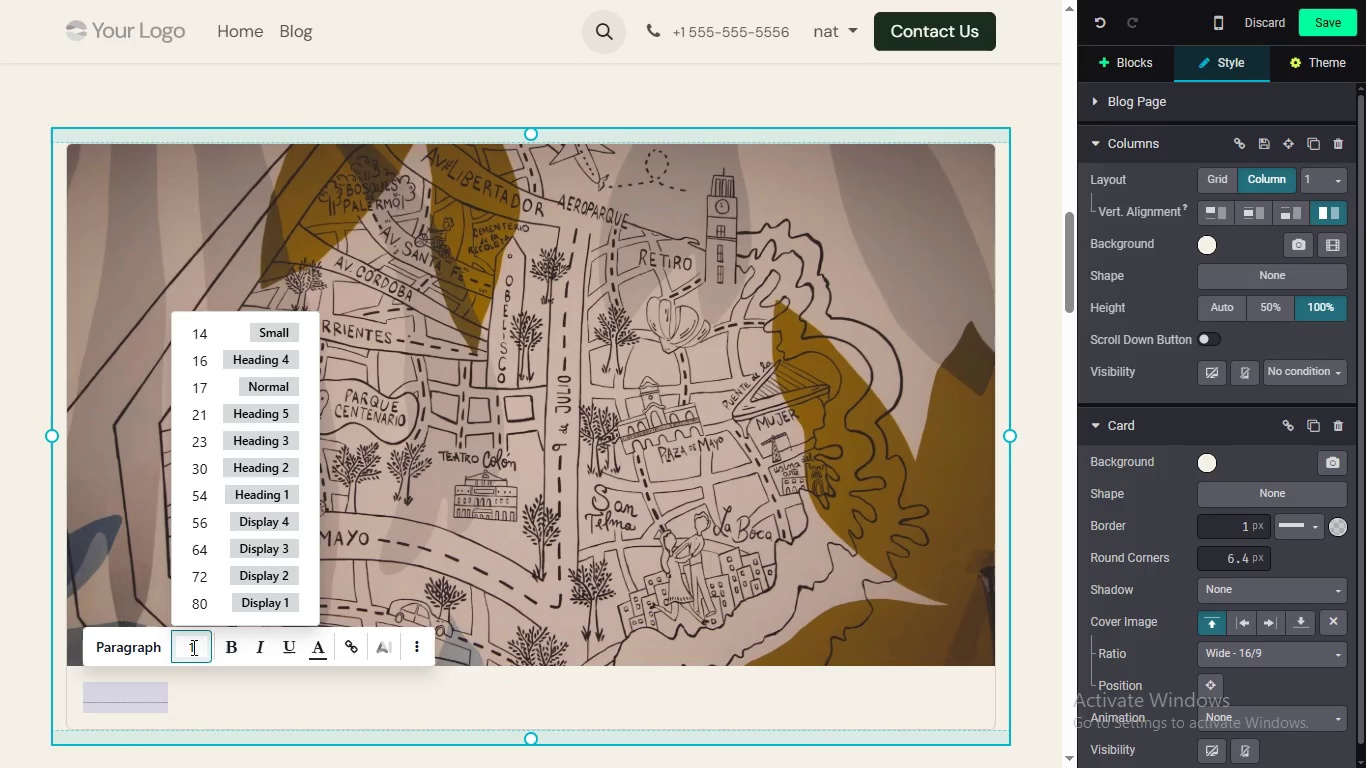 
type(13)
 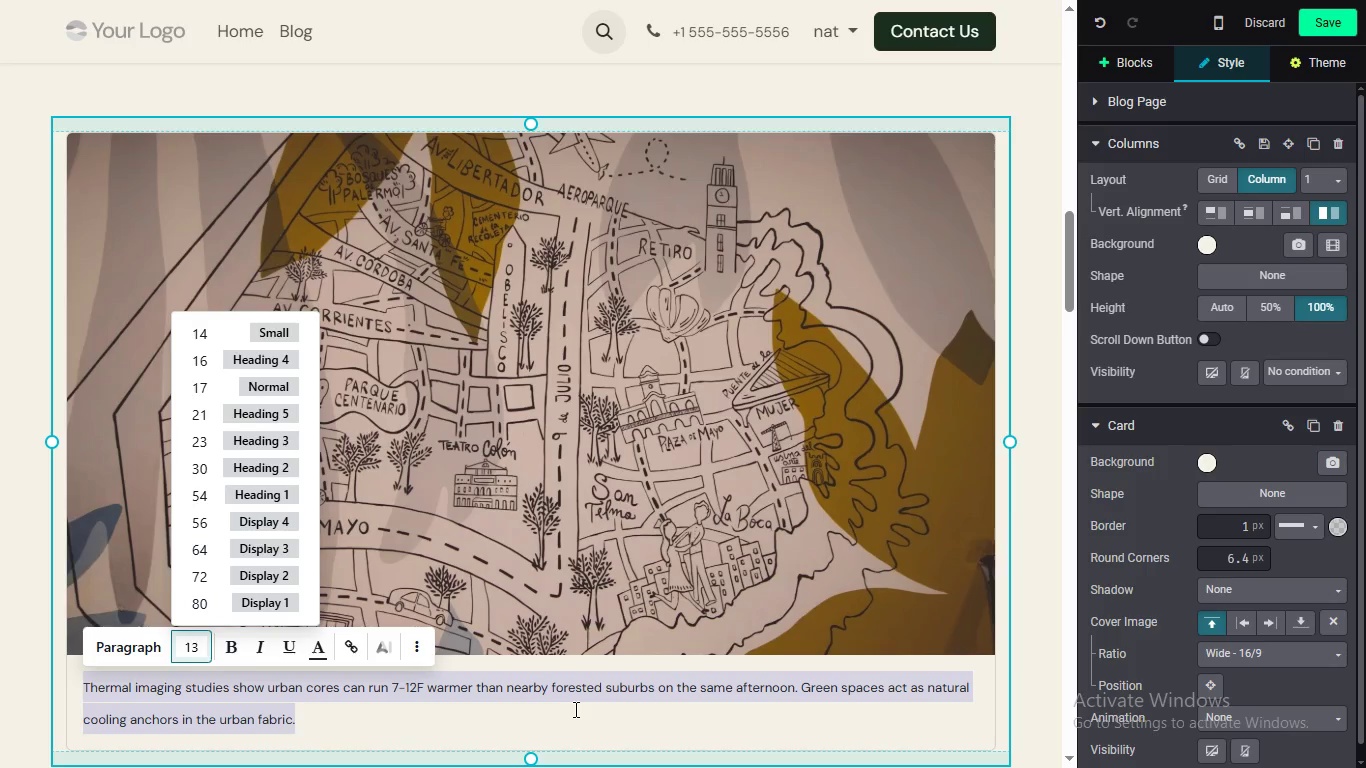 
key(3)
 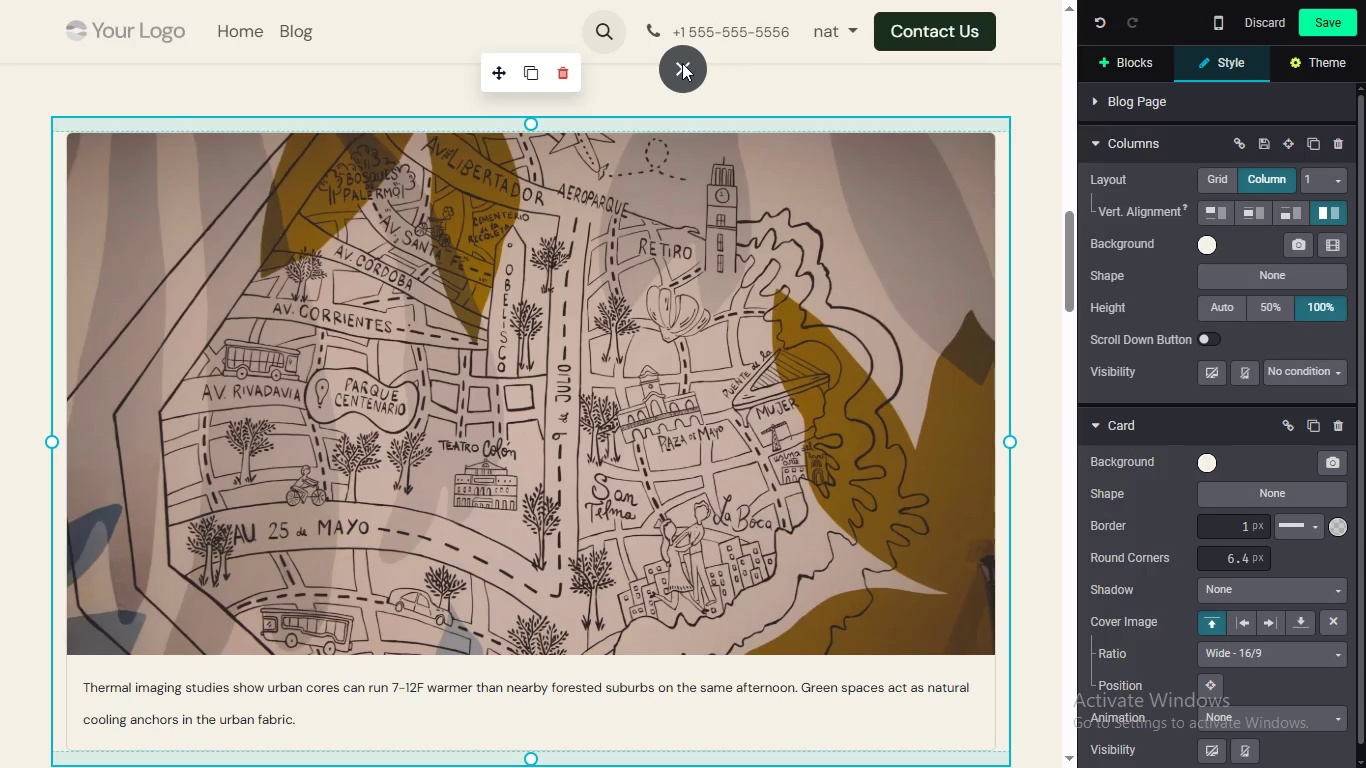 
left_click([574, 709])
 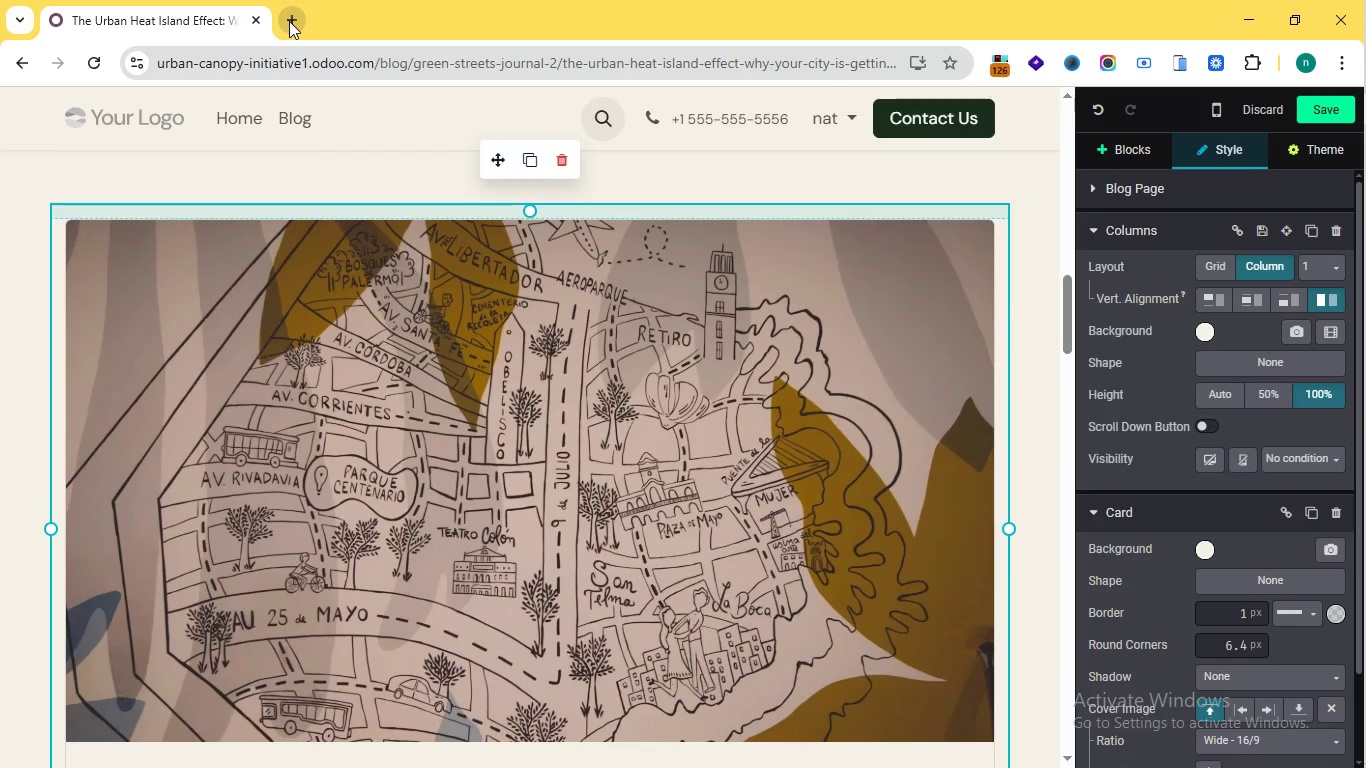 
left_click([682, 63])
 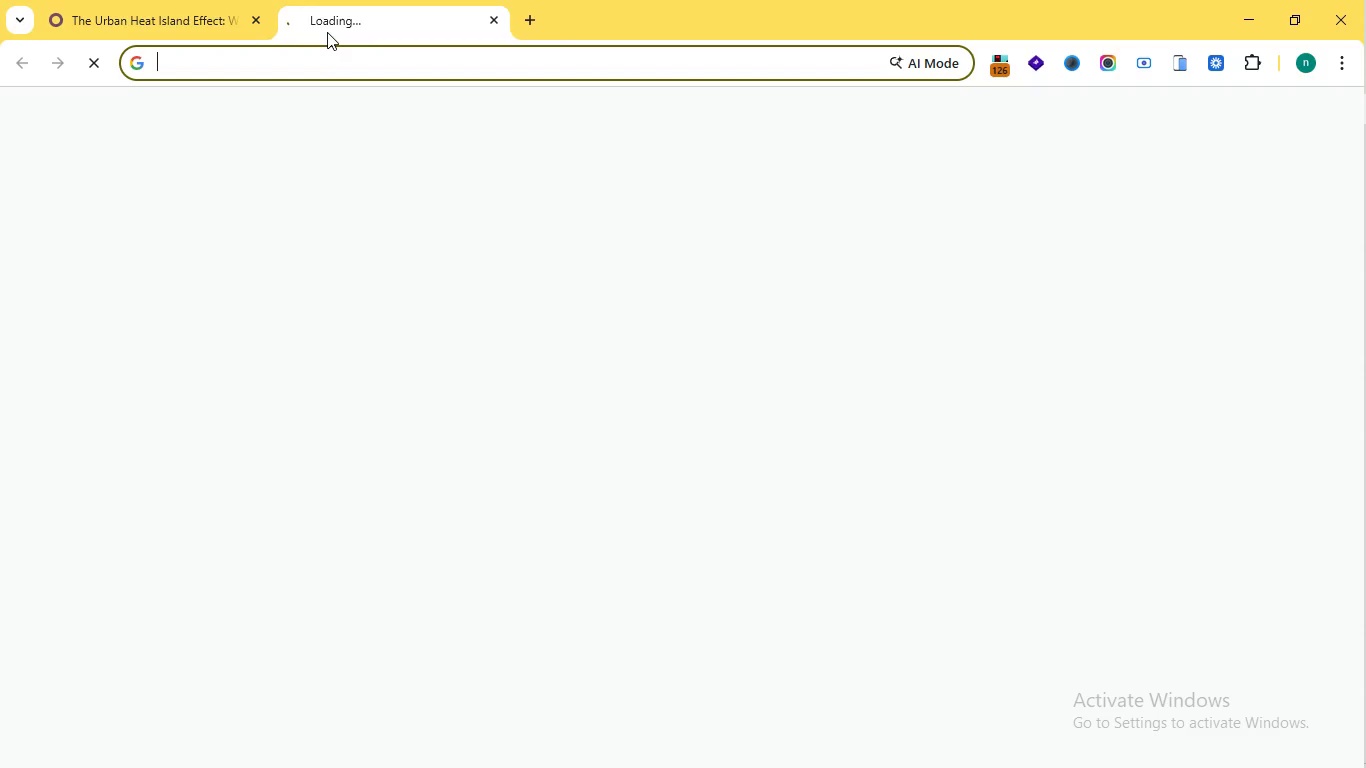 
left_click([289, 21])
 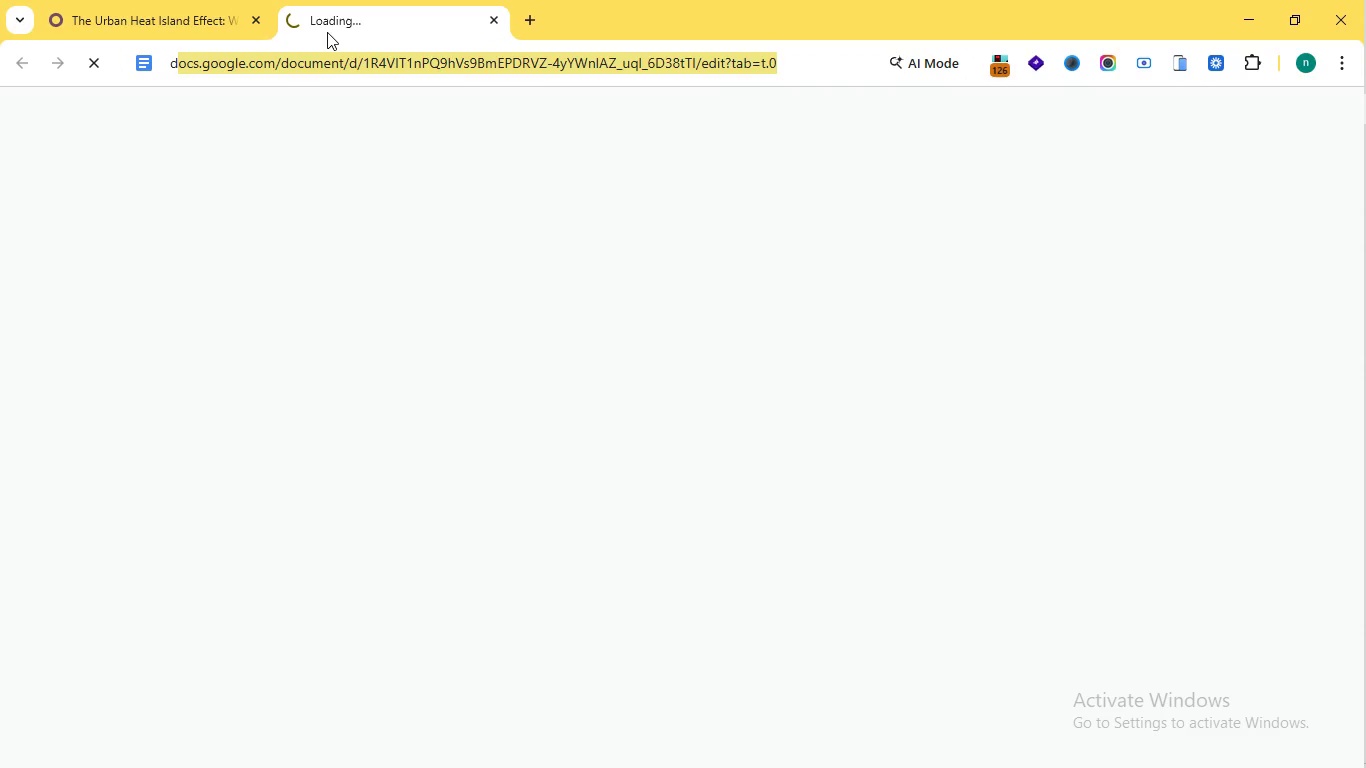 
type(degree symbol )
 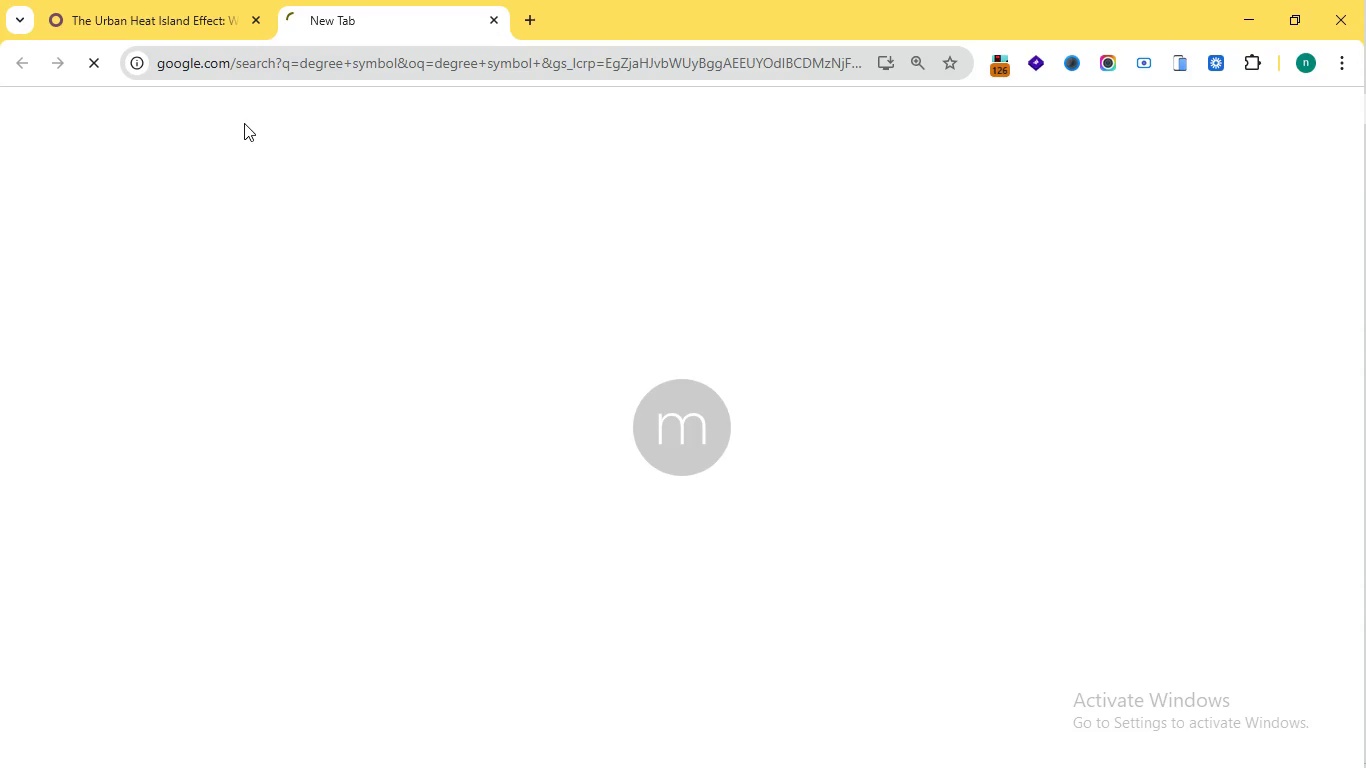 
key(Enter)
 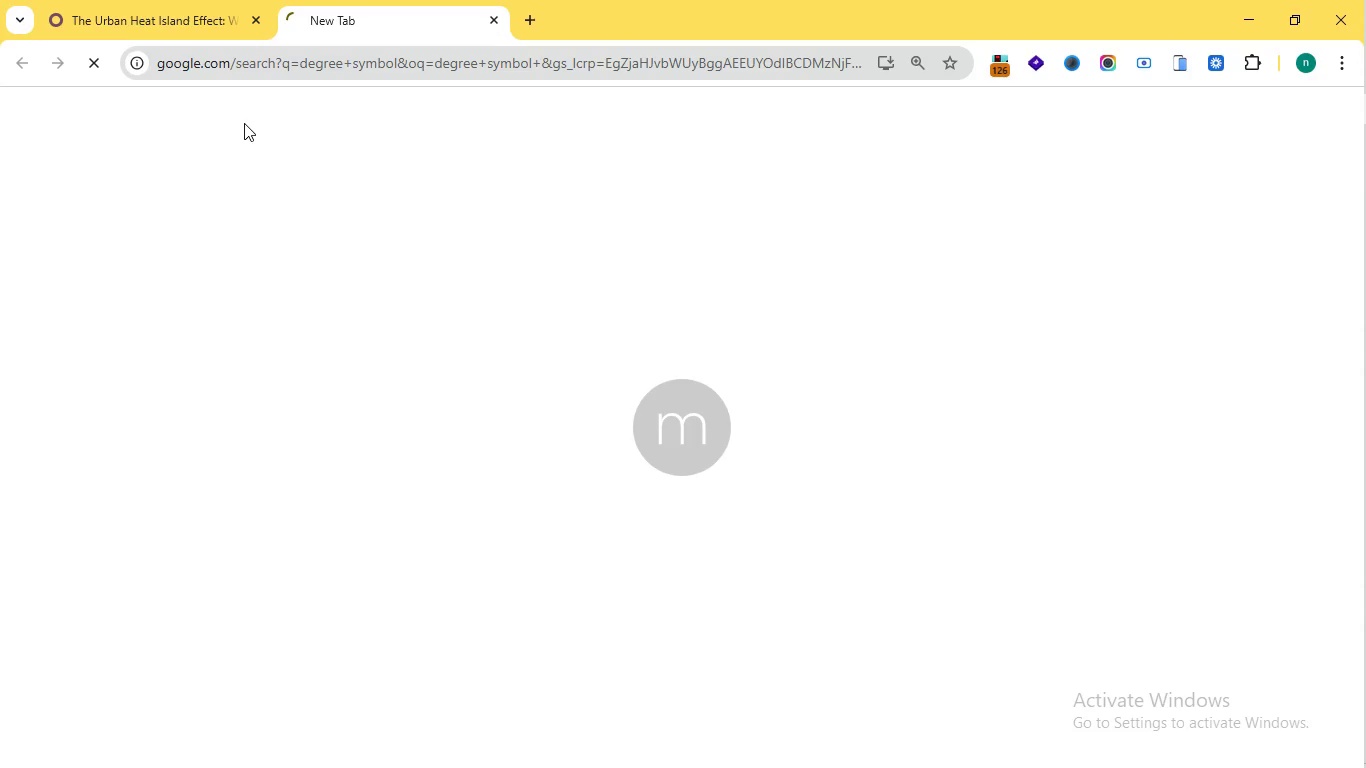 
scroll: coordinate [327, 32], scroll_direction: up, amount: 1.0
 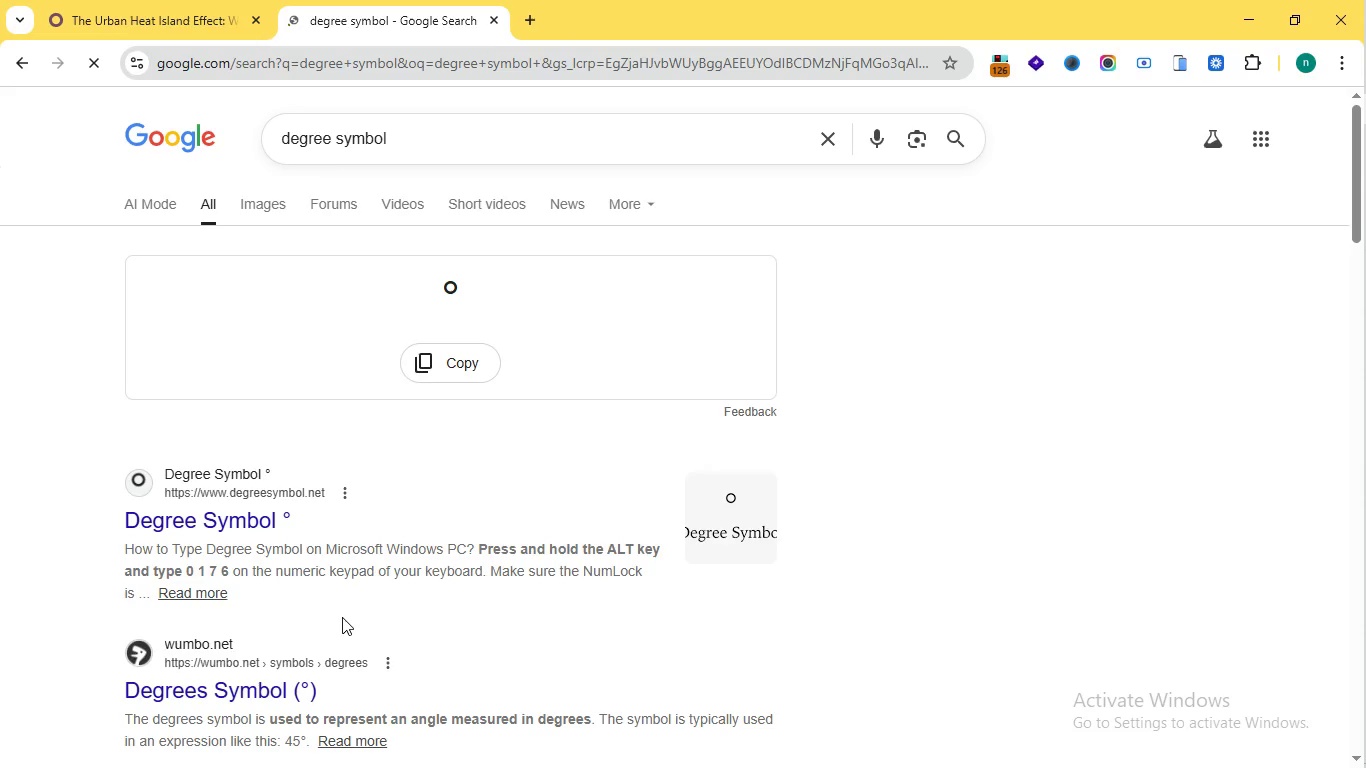 
wait(8.97)
 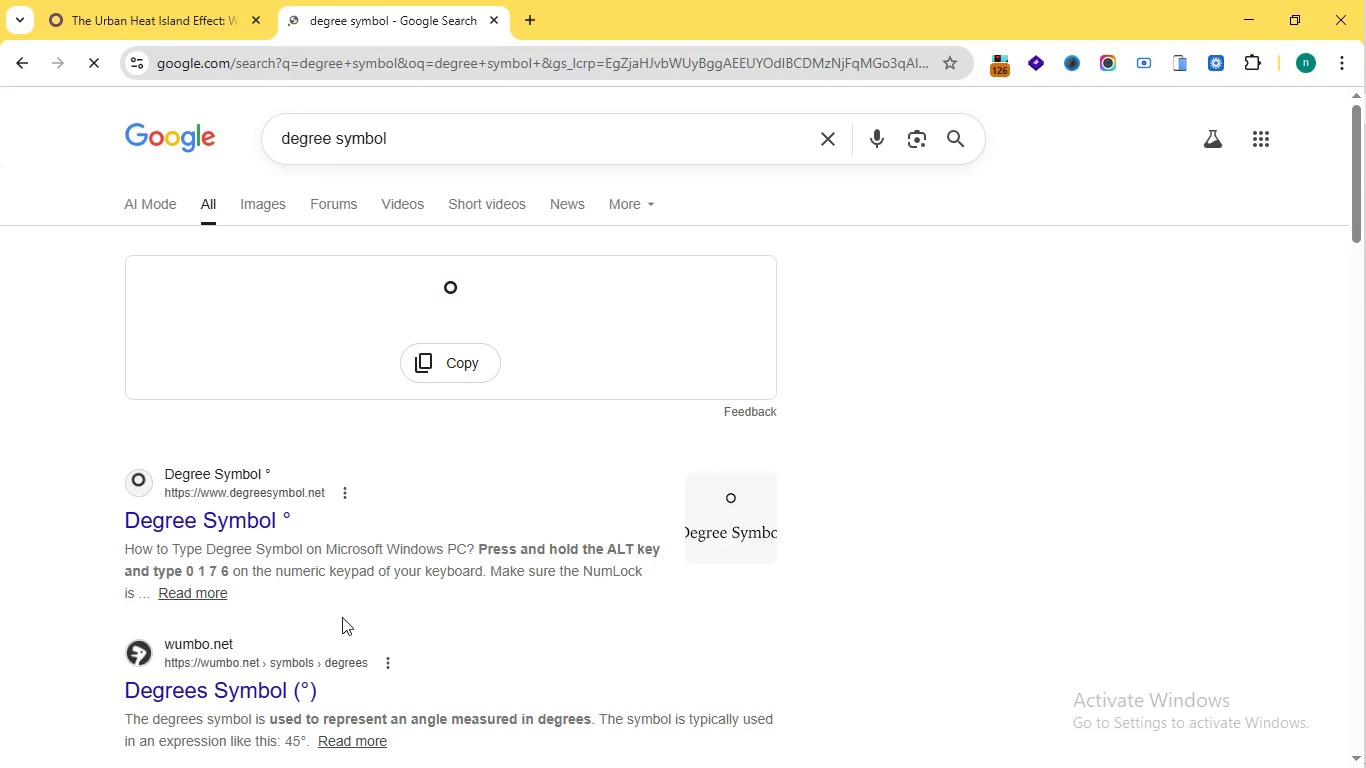 
left_click_drag(start_coordinate=[1354, 139], to_coordinate=[1365, 265])
 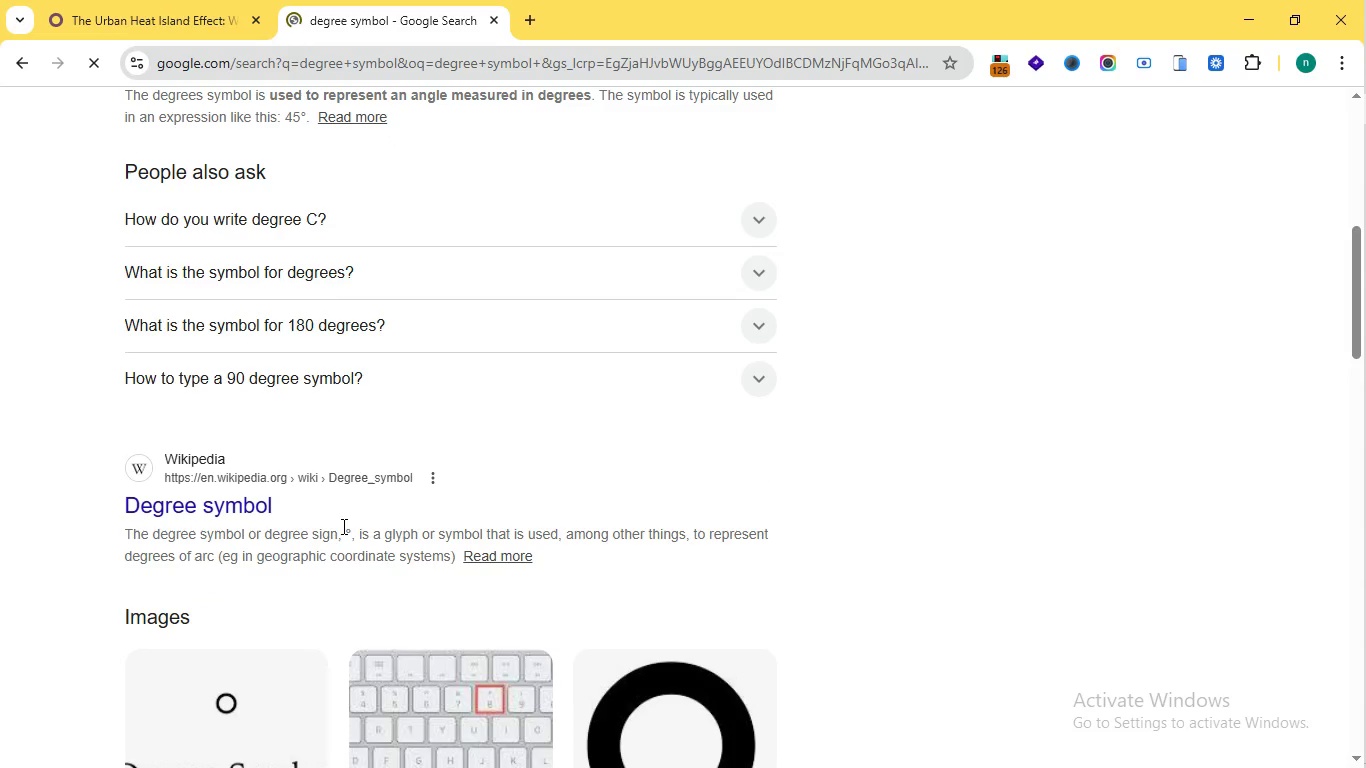 
left_click_drag(start_coordinate=[353, 529], to_coordinate=[334, 528])
 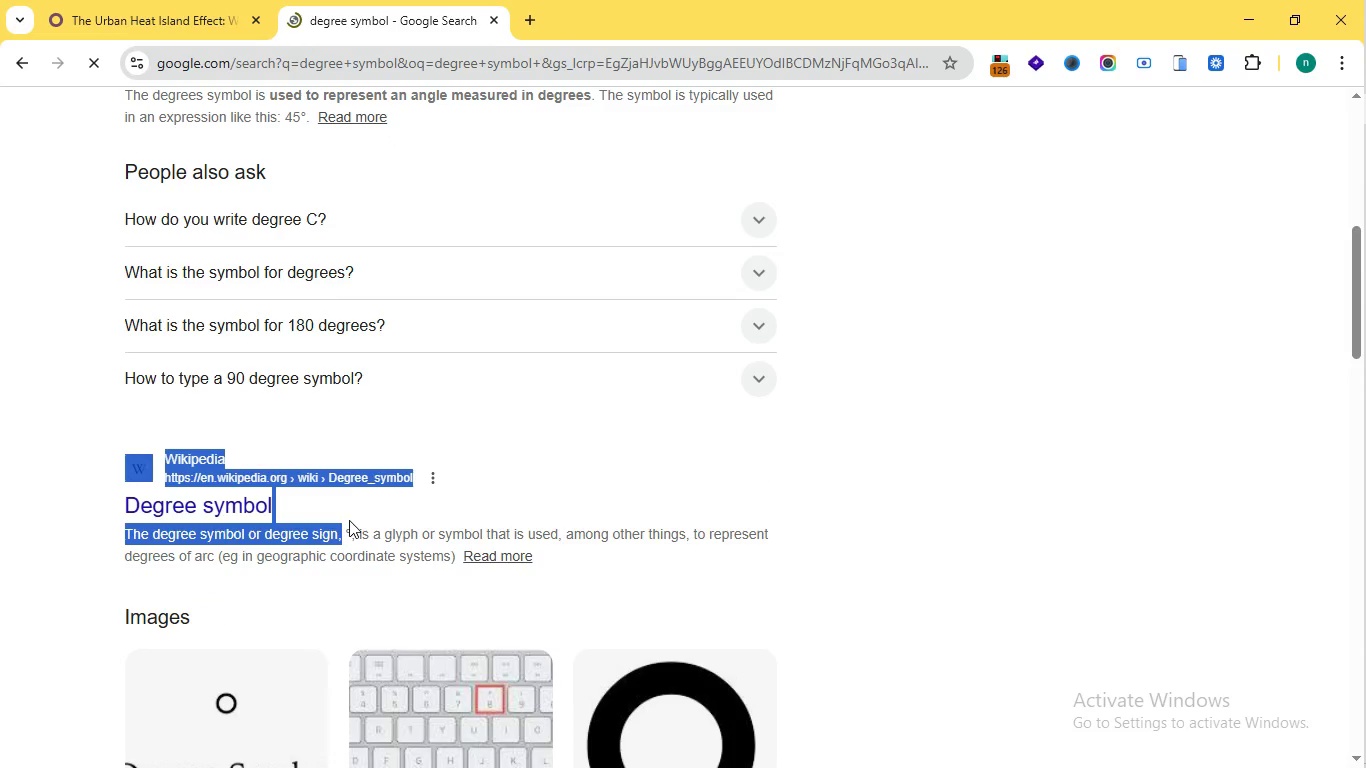 
left_click([342, 526])
 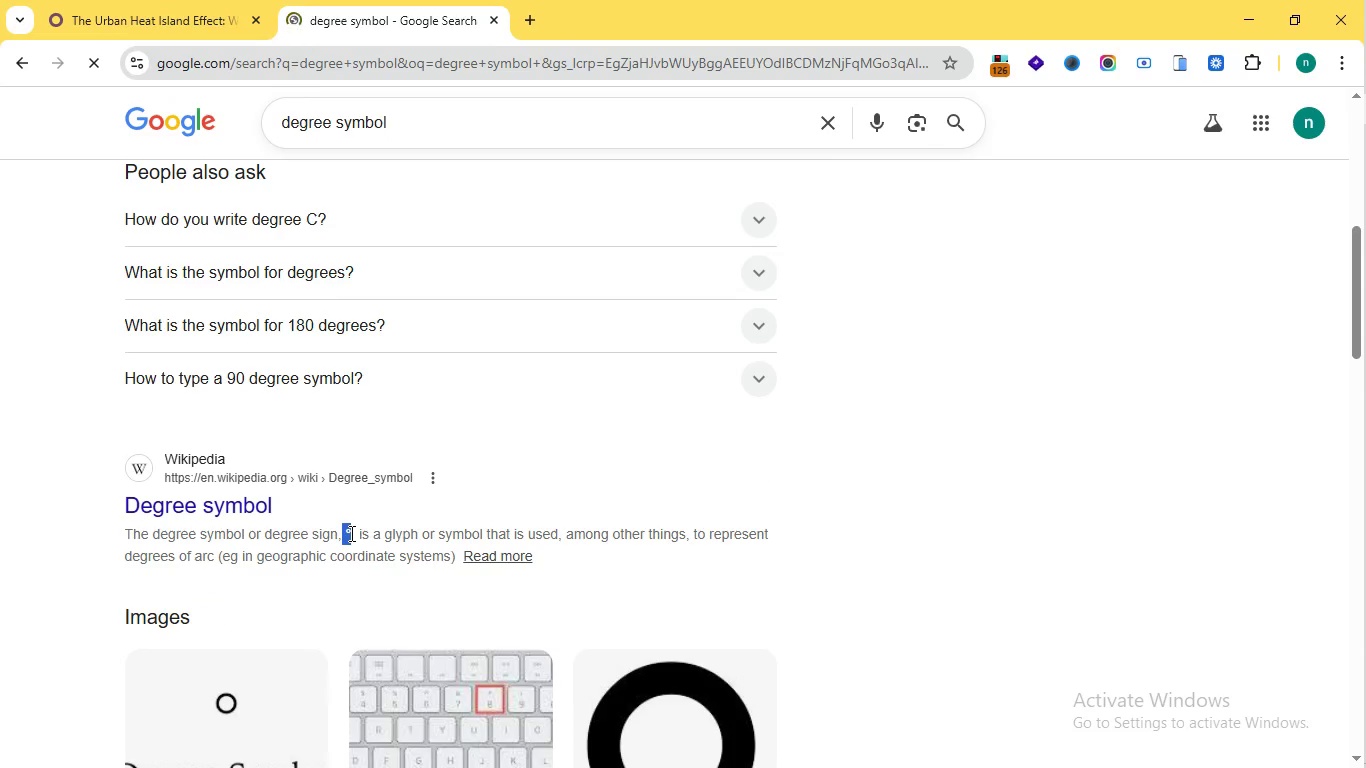 
left_click_drag(start_coordinate=[342, 526], to_coordinate=[351, 533])
 